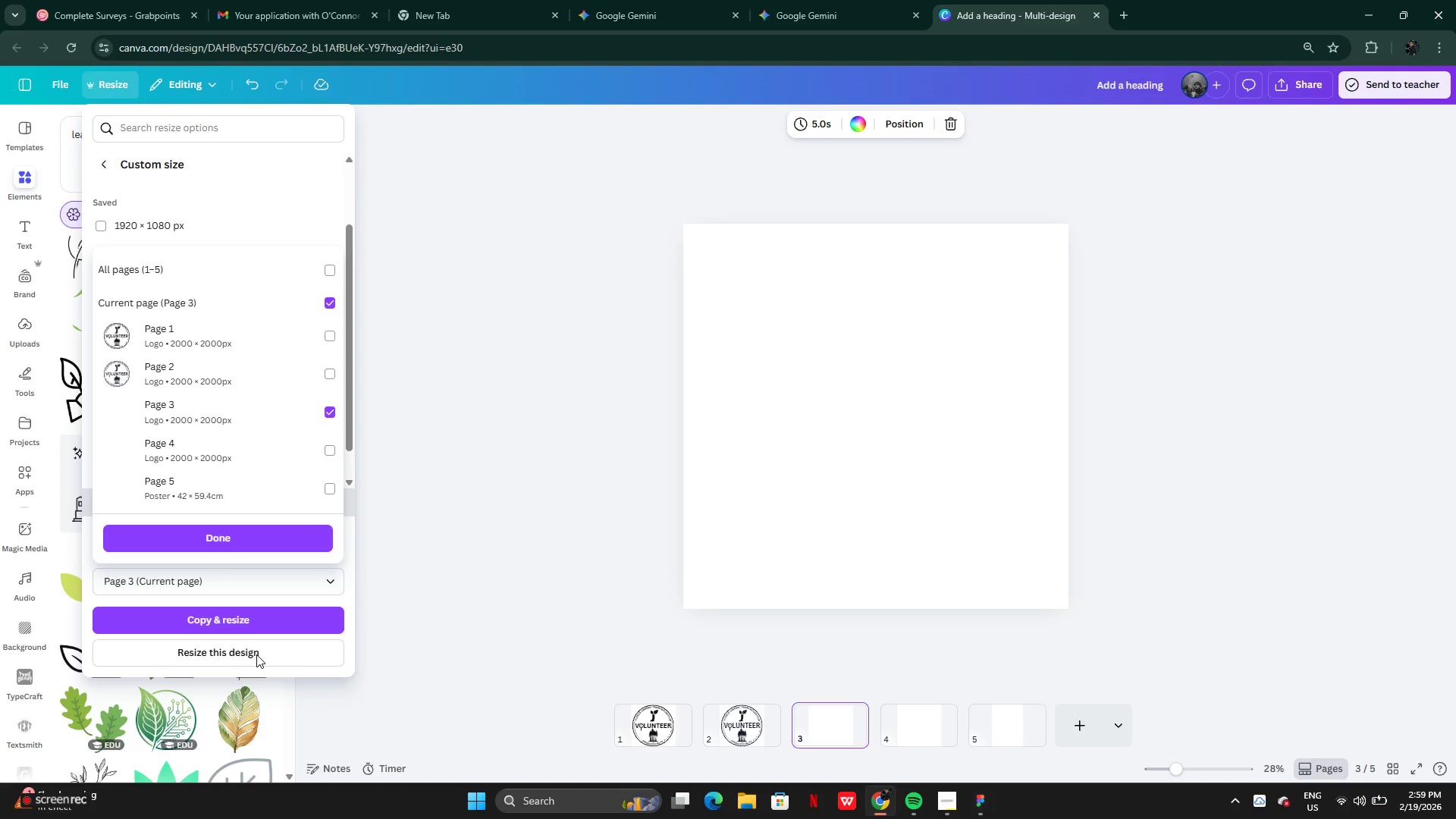 
left_click([256, 654])
 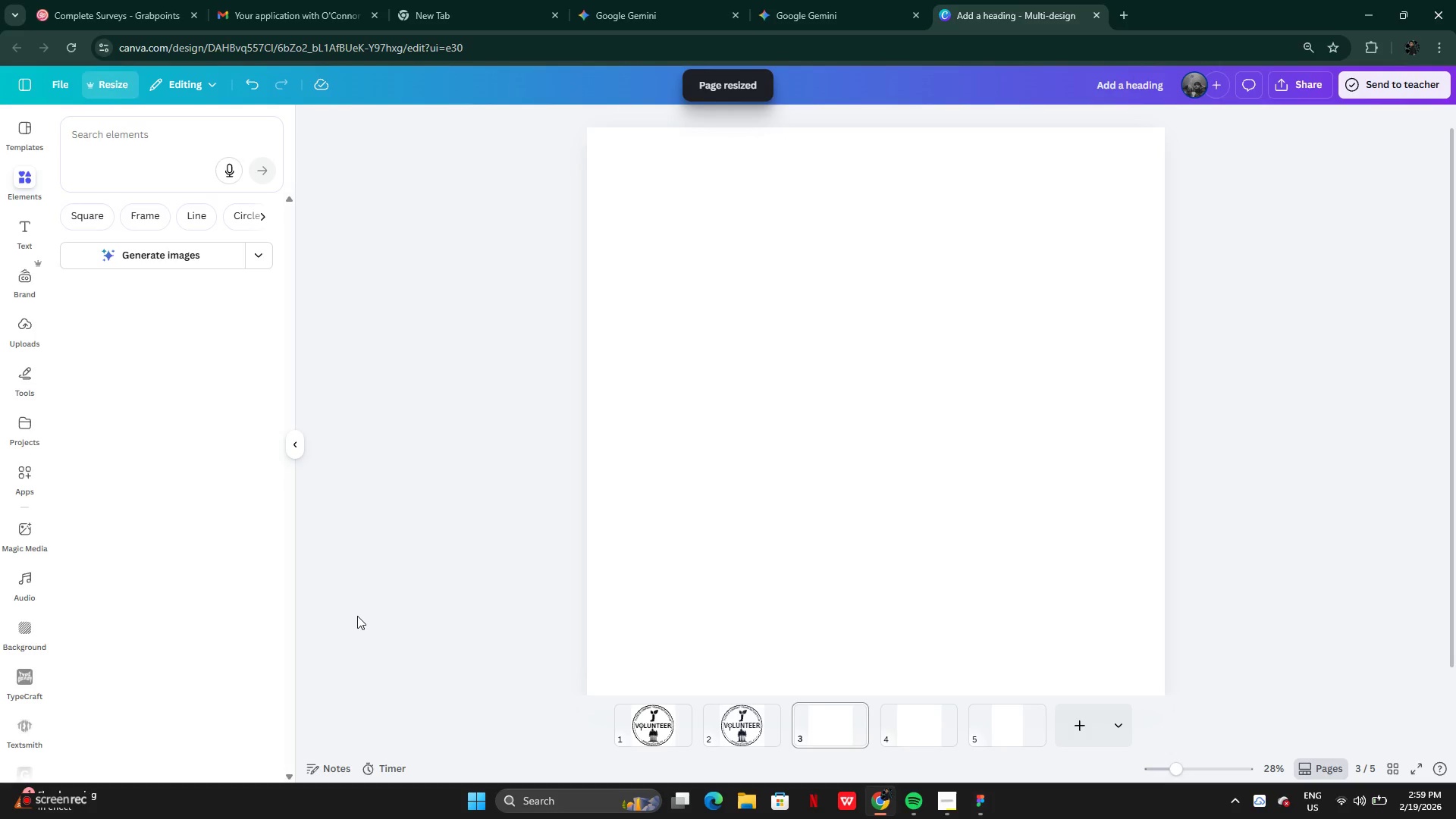 
wait(11.36)
 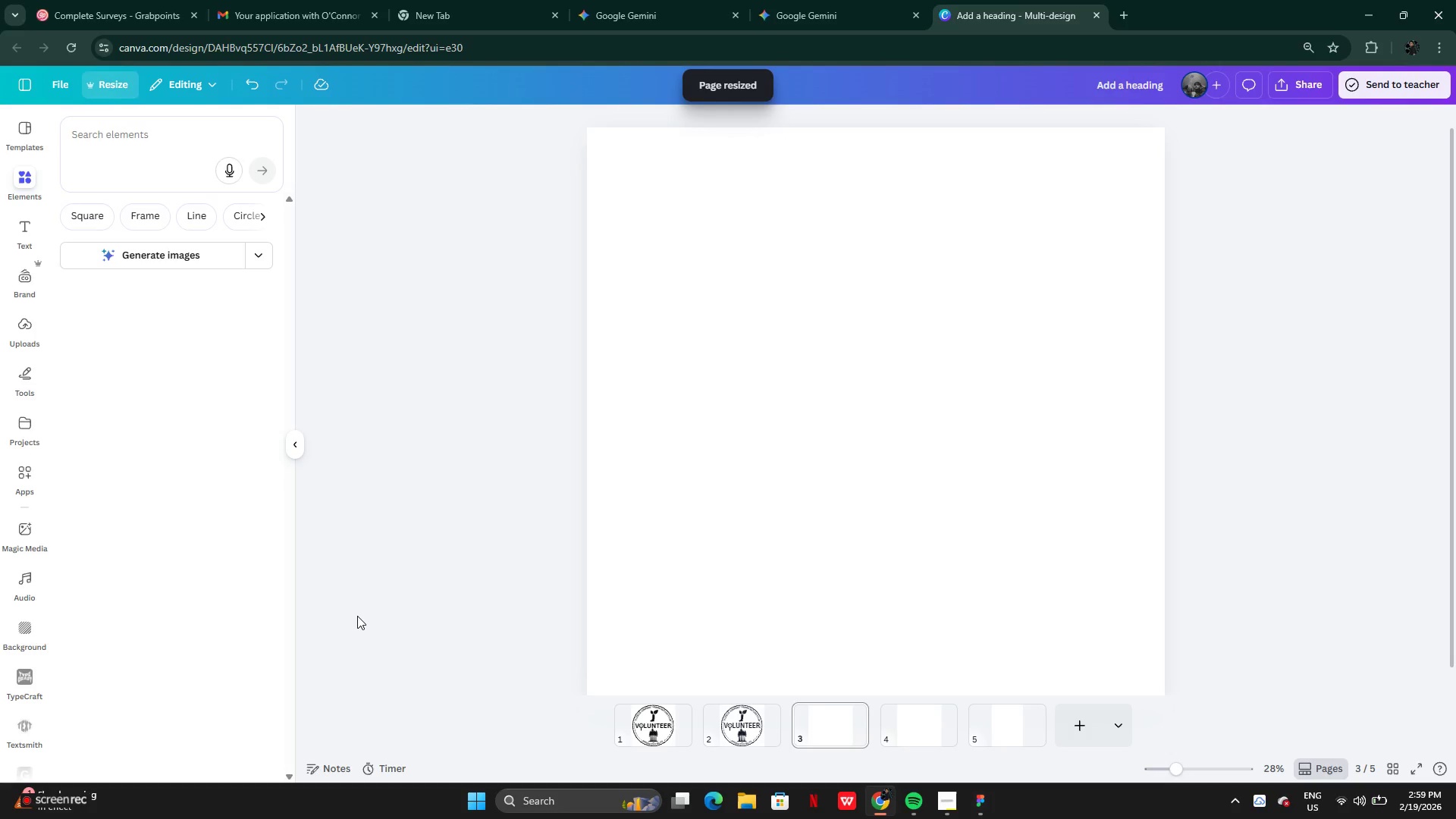 
left_click([799, 21])
 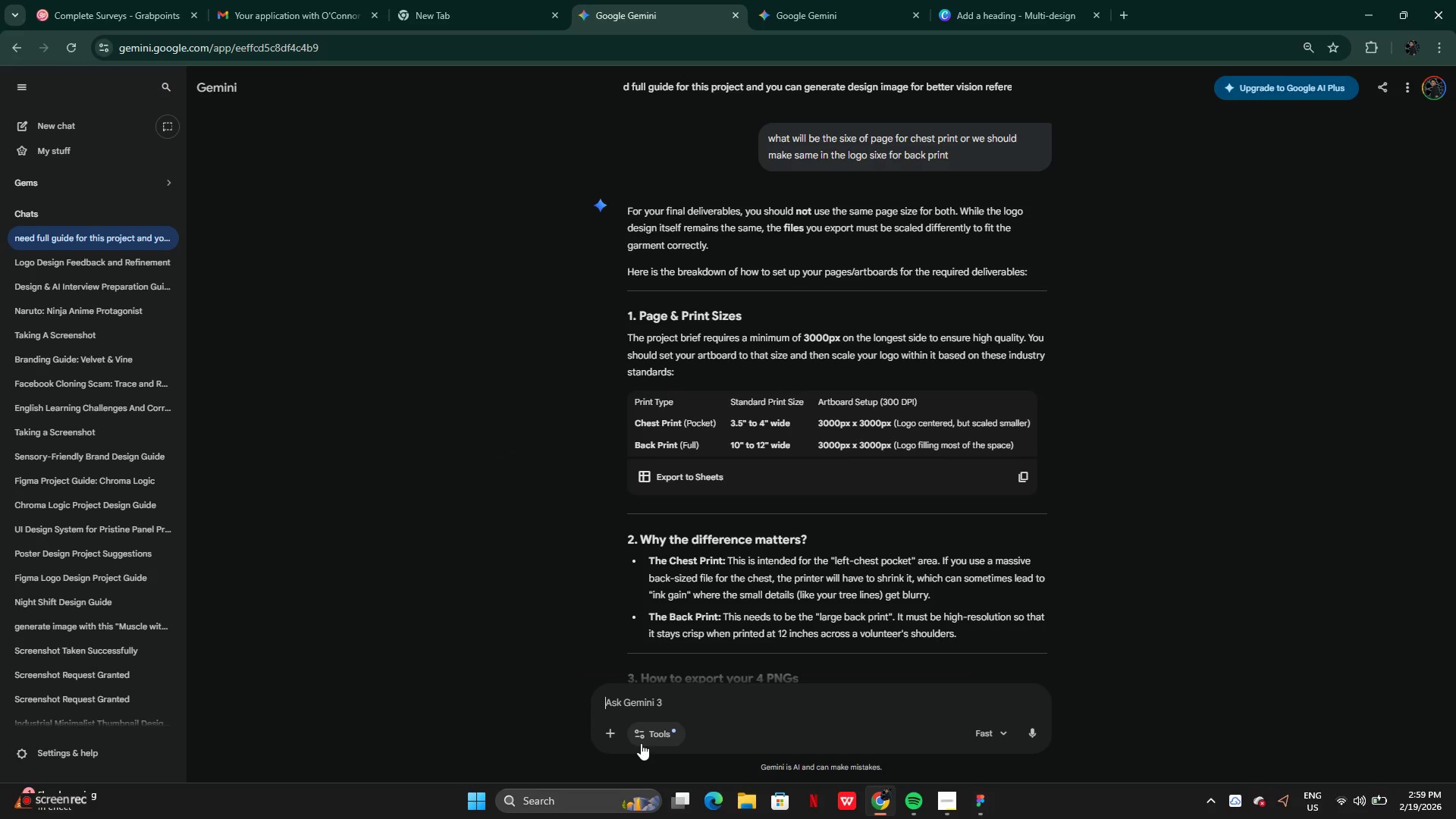 
type(do I need to redesign the logo for chec)
key(Backspace)
type(st ri)
key(Backspace)
key(Backspace)
type(print od )
key(Backspace)
key(Backspace)
type(r still the same?)
 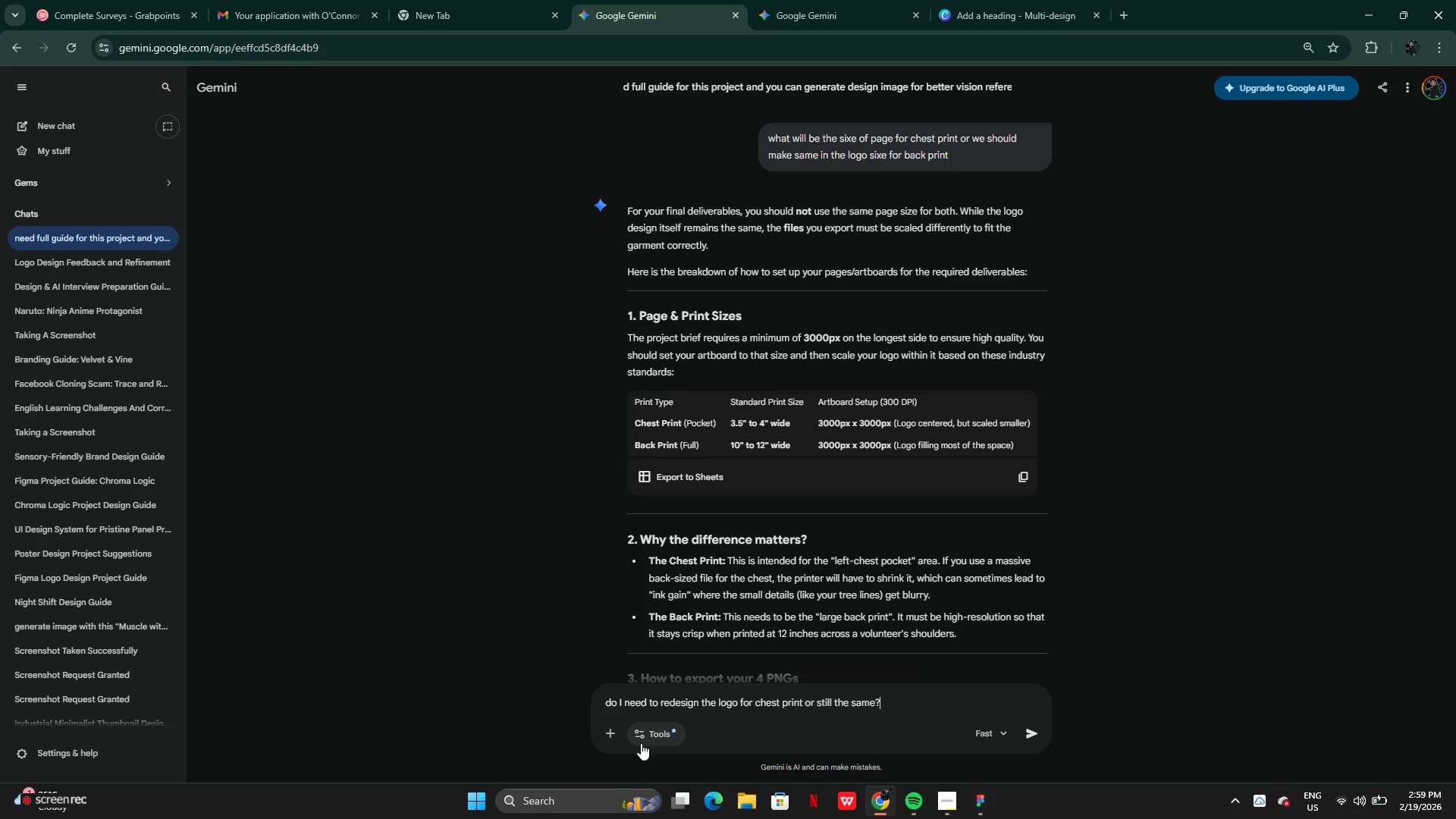 
key(Enter)
 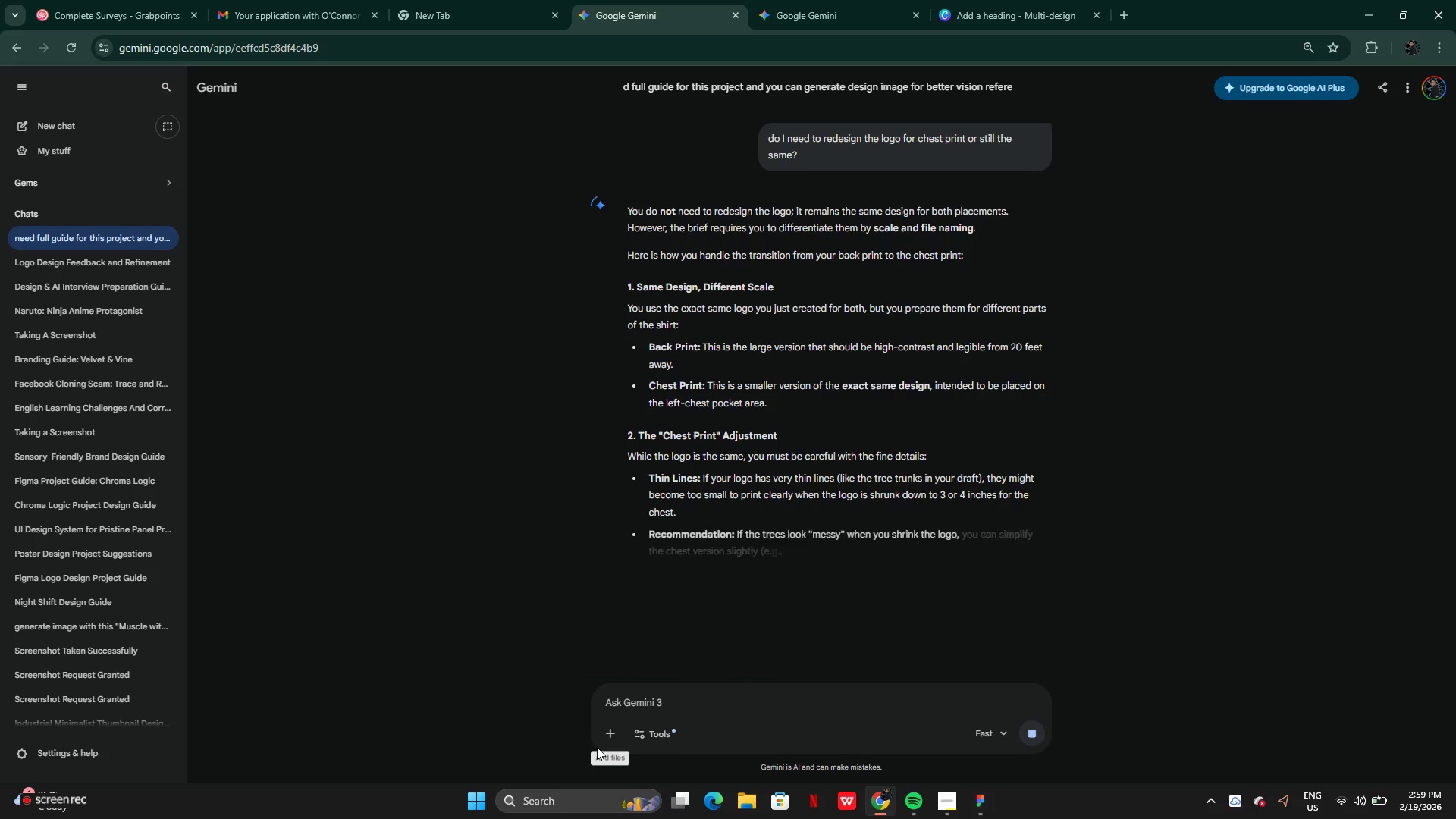 
wait(11.12)
 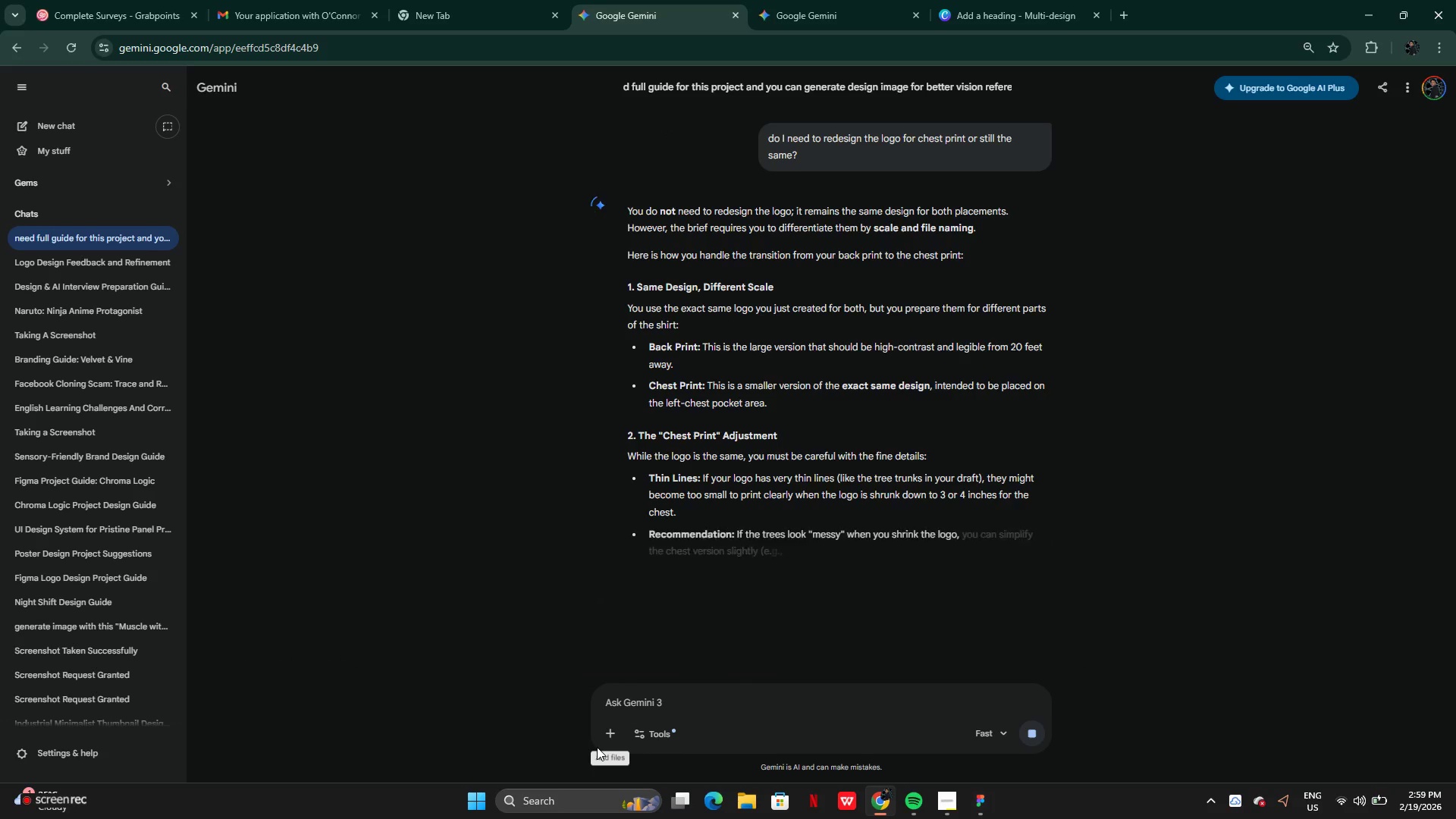 
left_click([824, 6])
 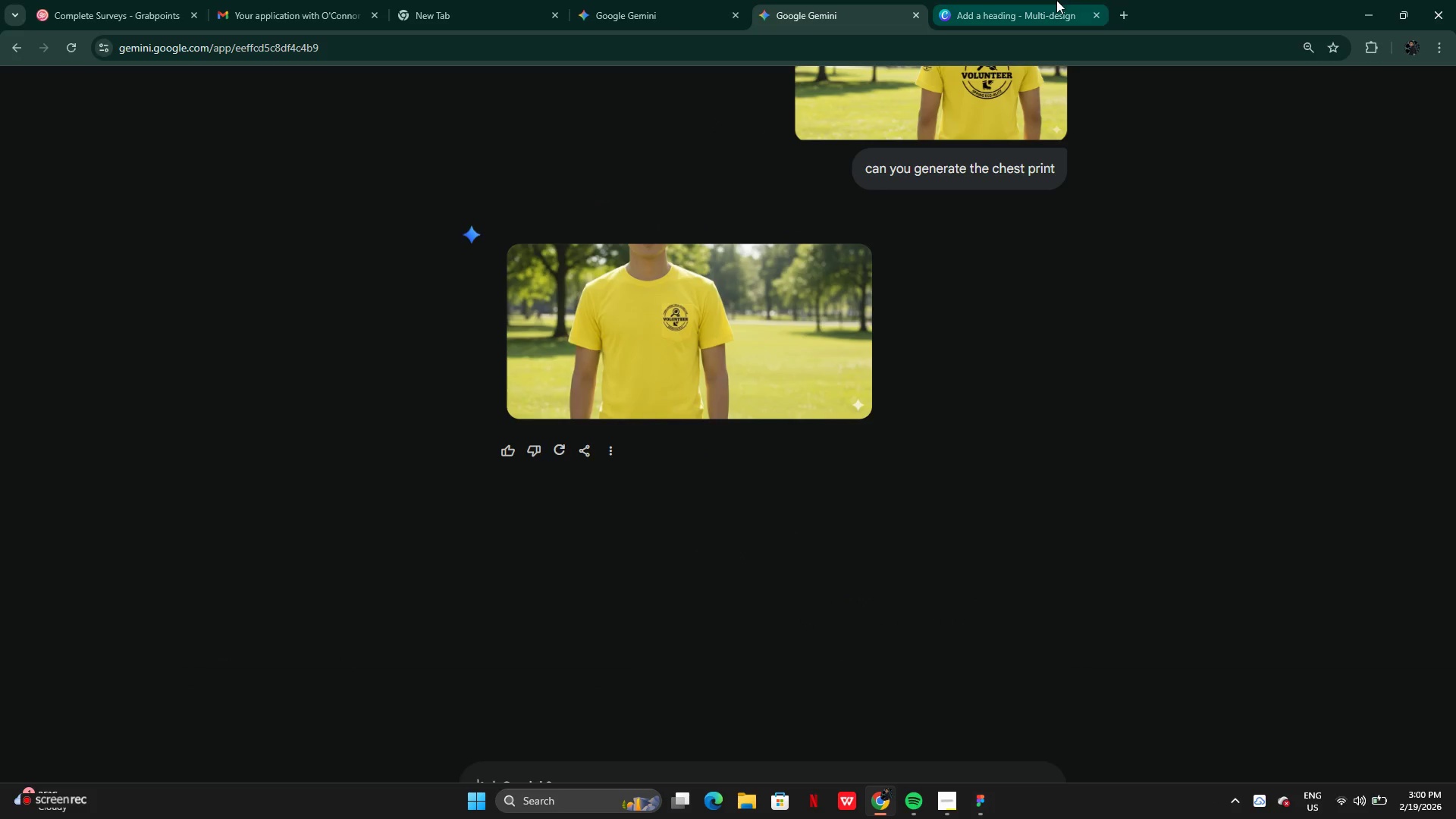 
left_click([1042, 10])
 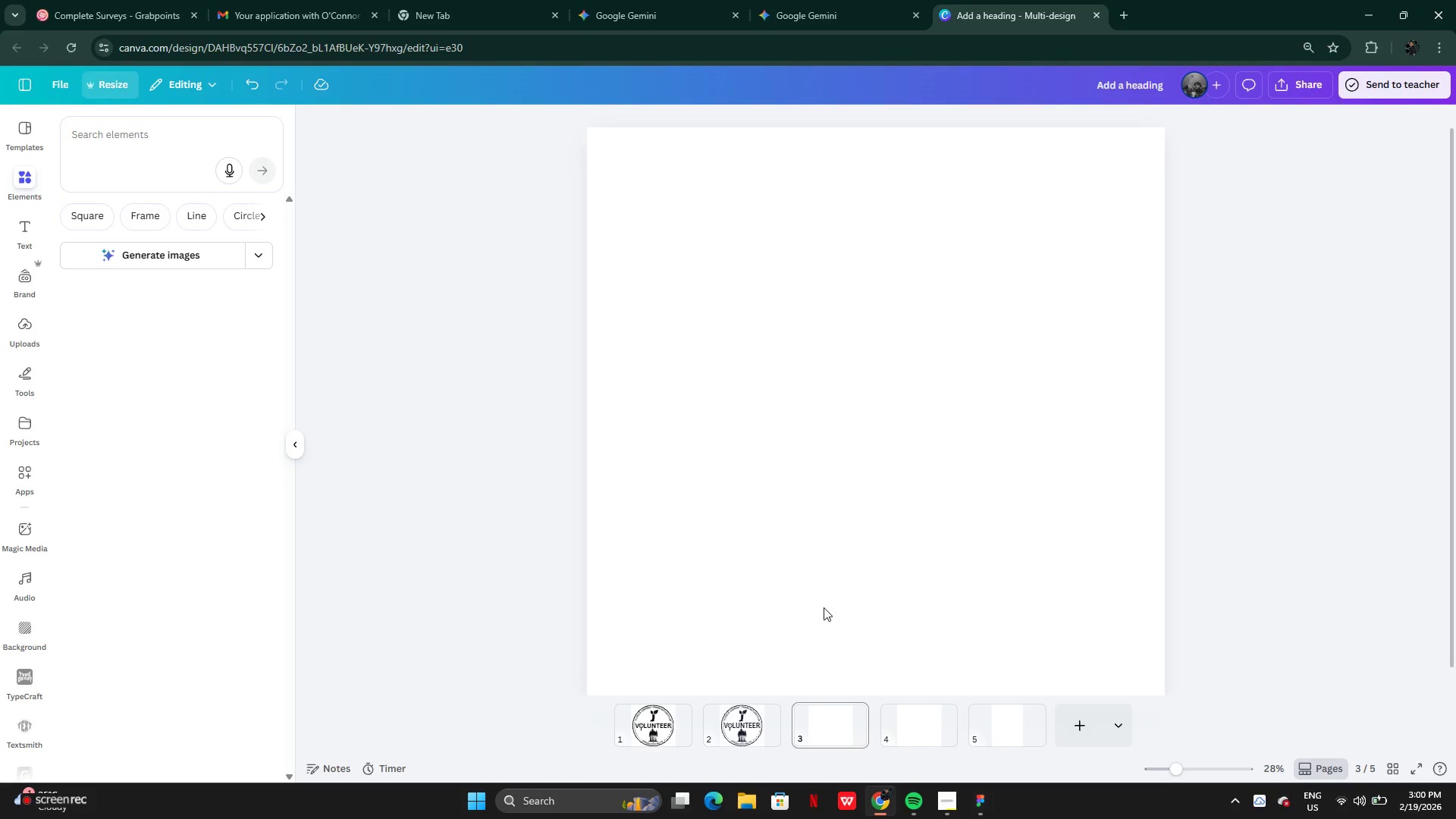 
mouse_move([763, 708])
 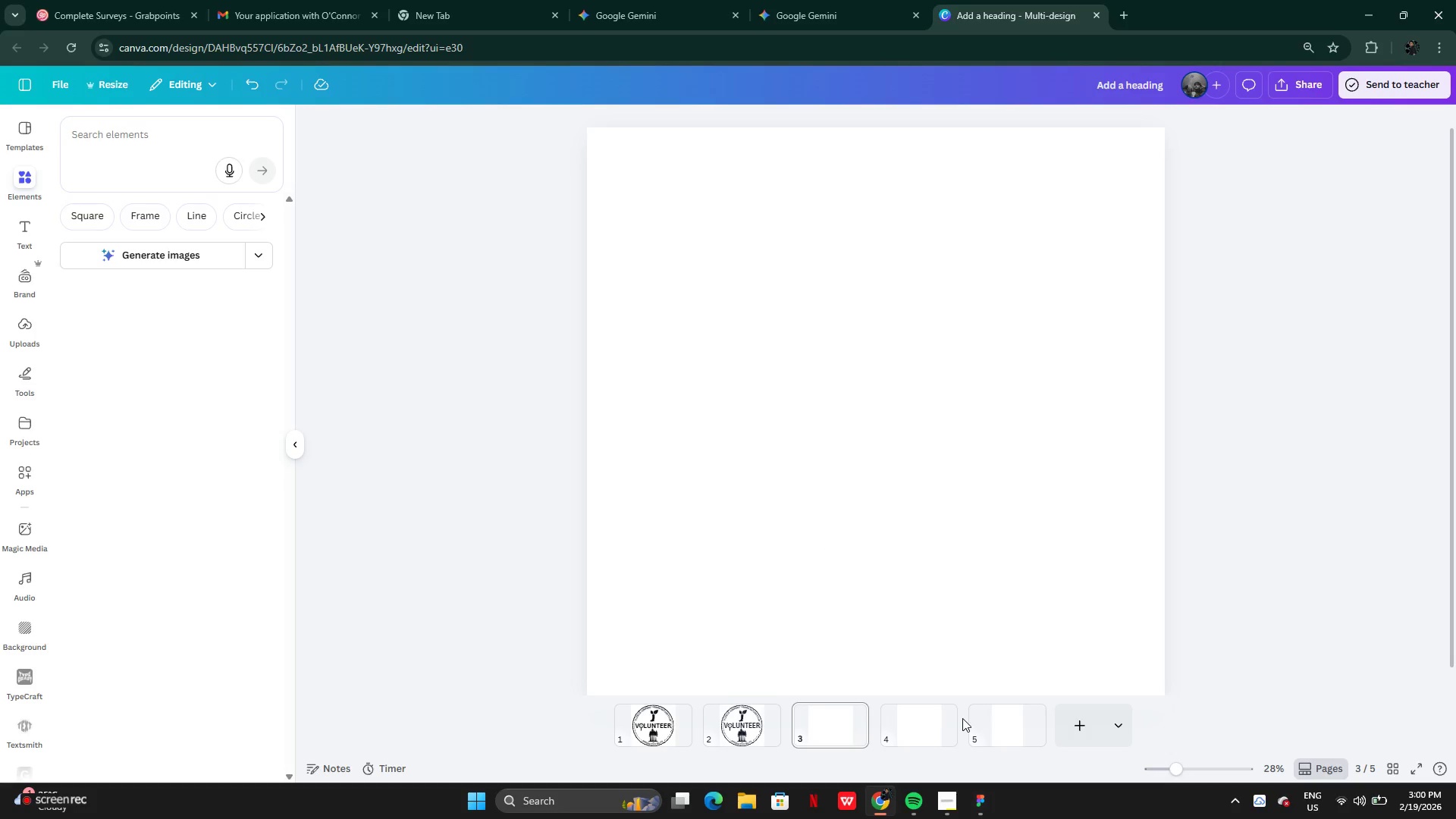 
left_click([943, 712])
 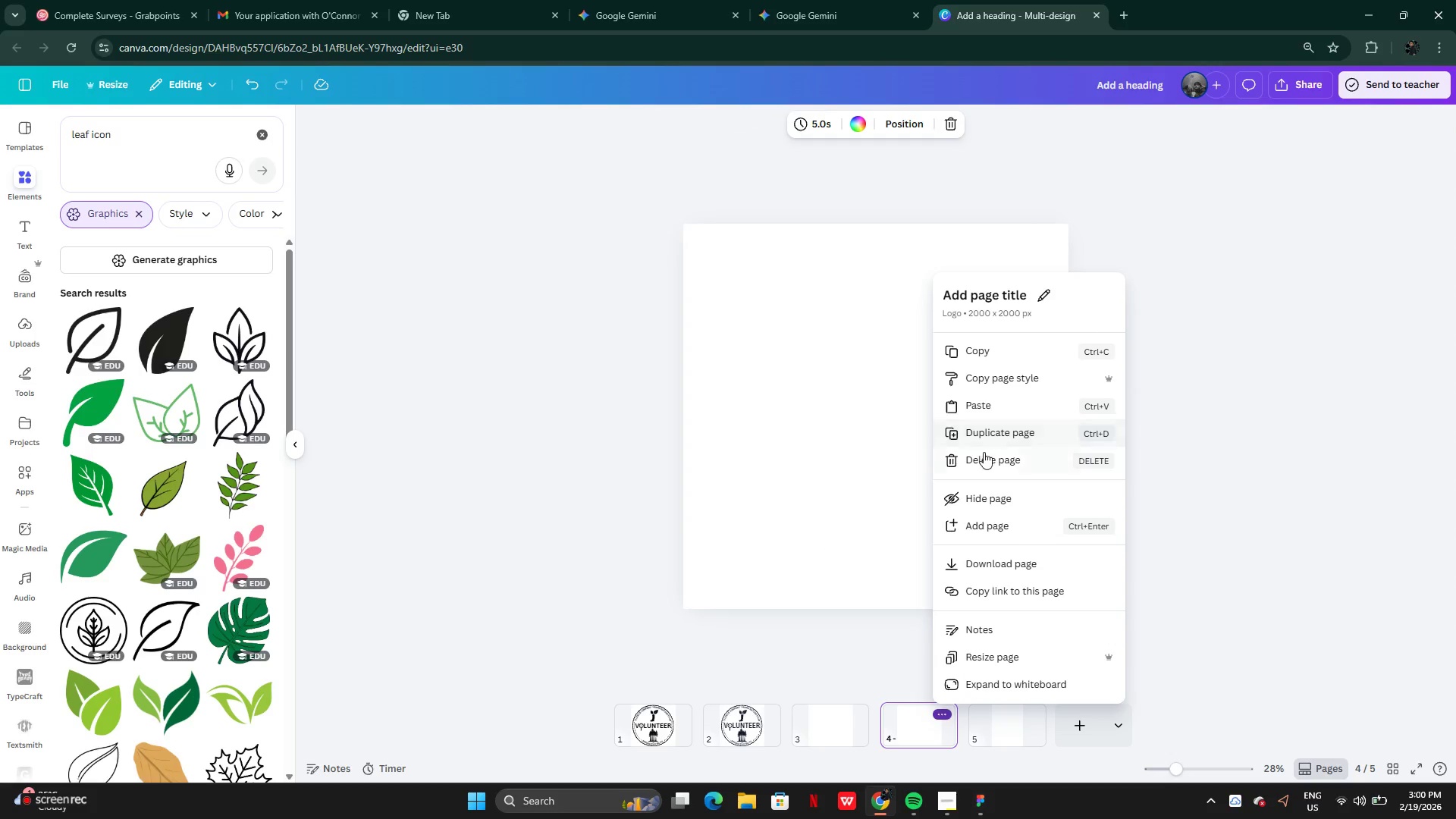 
left_click([983, 457])
 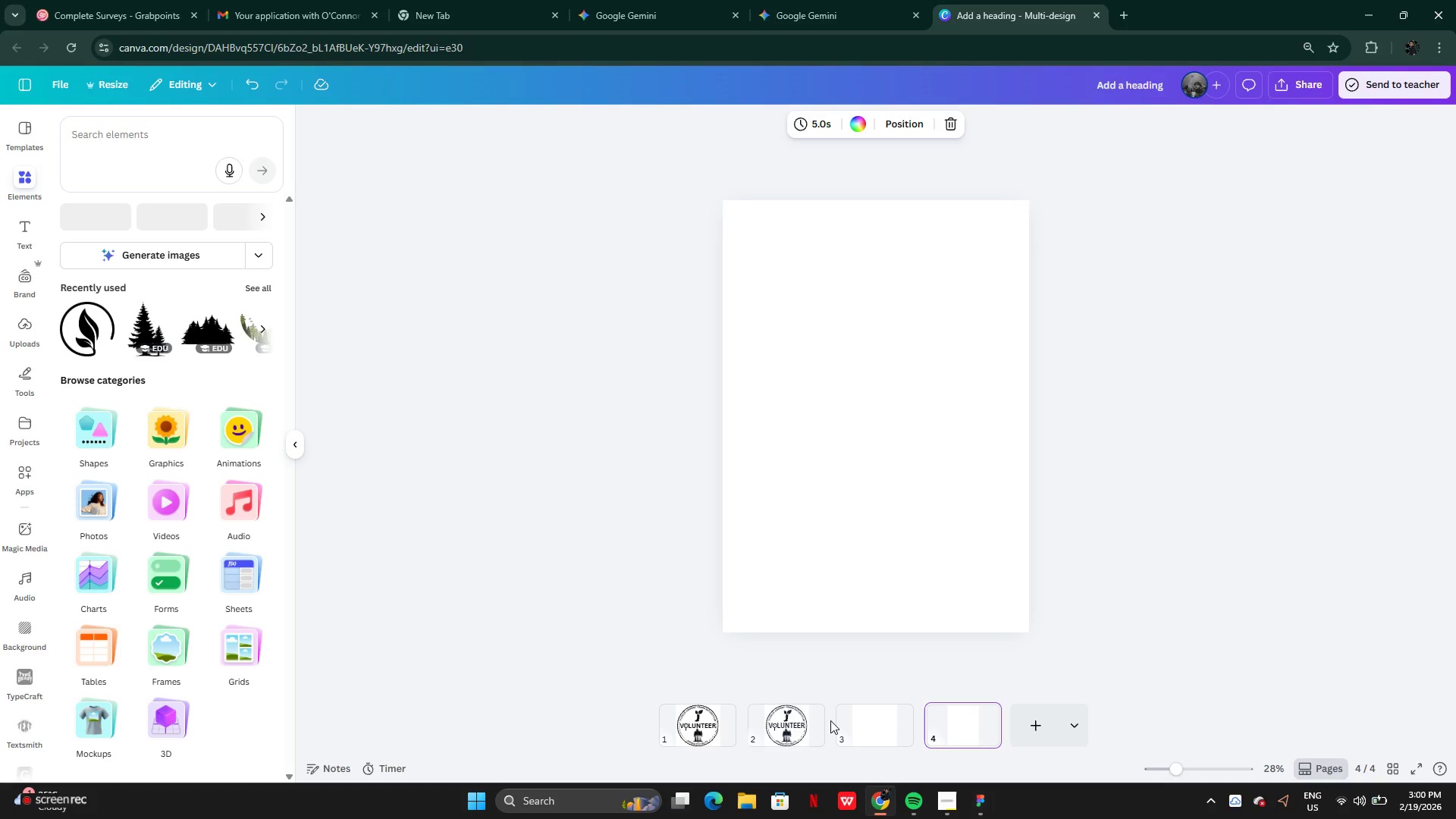 
left_click([766, 720])
 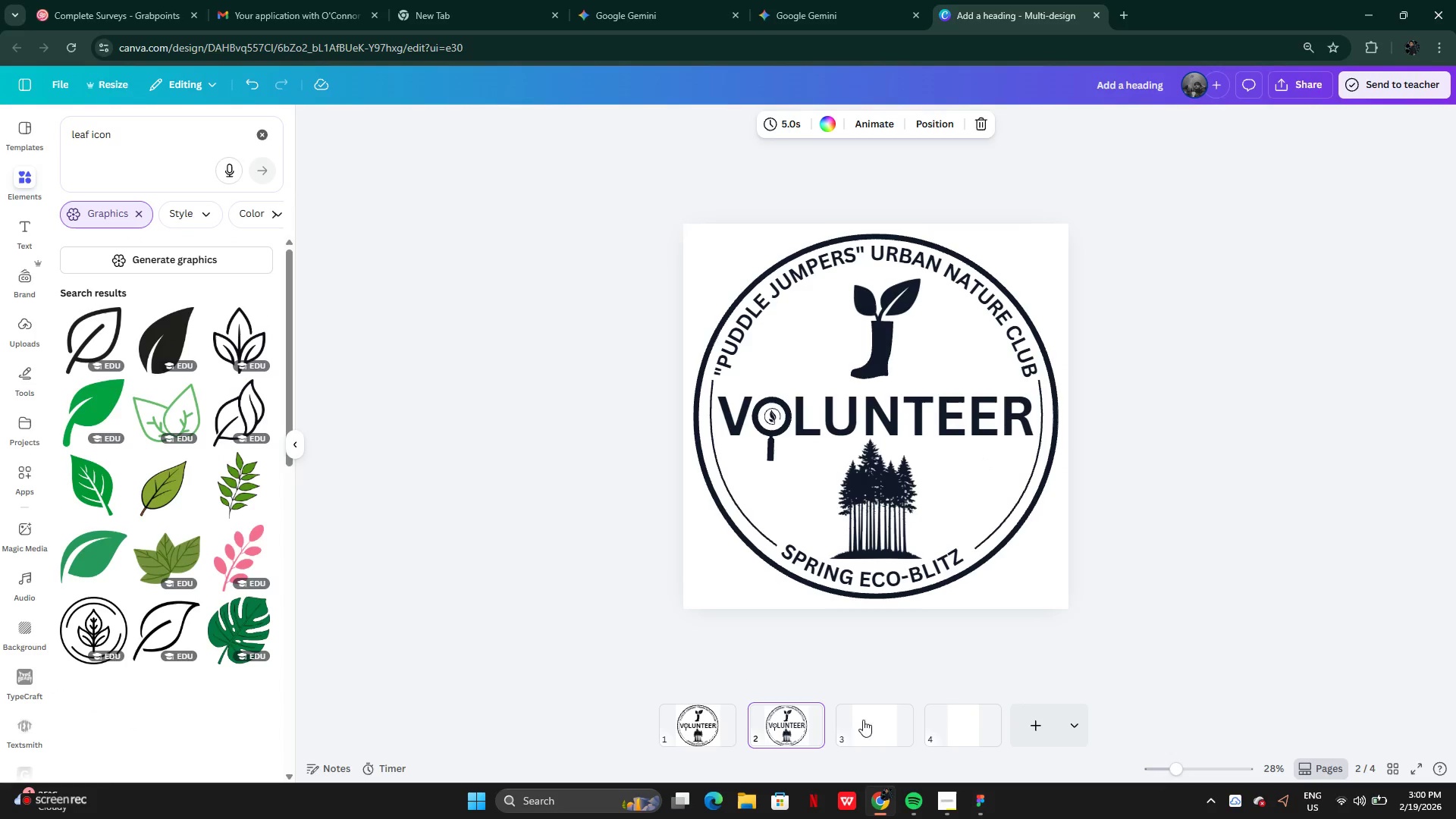 
left_click([874, 718])
 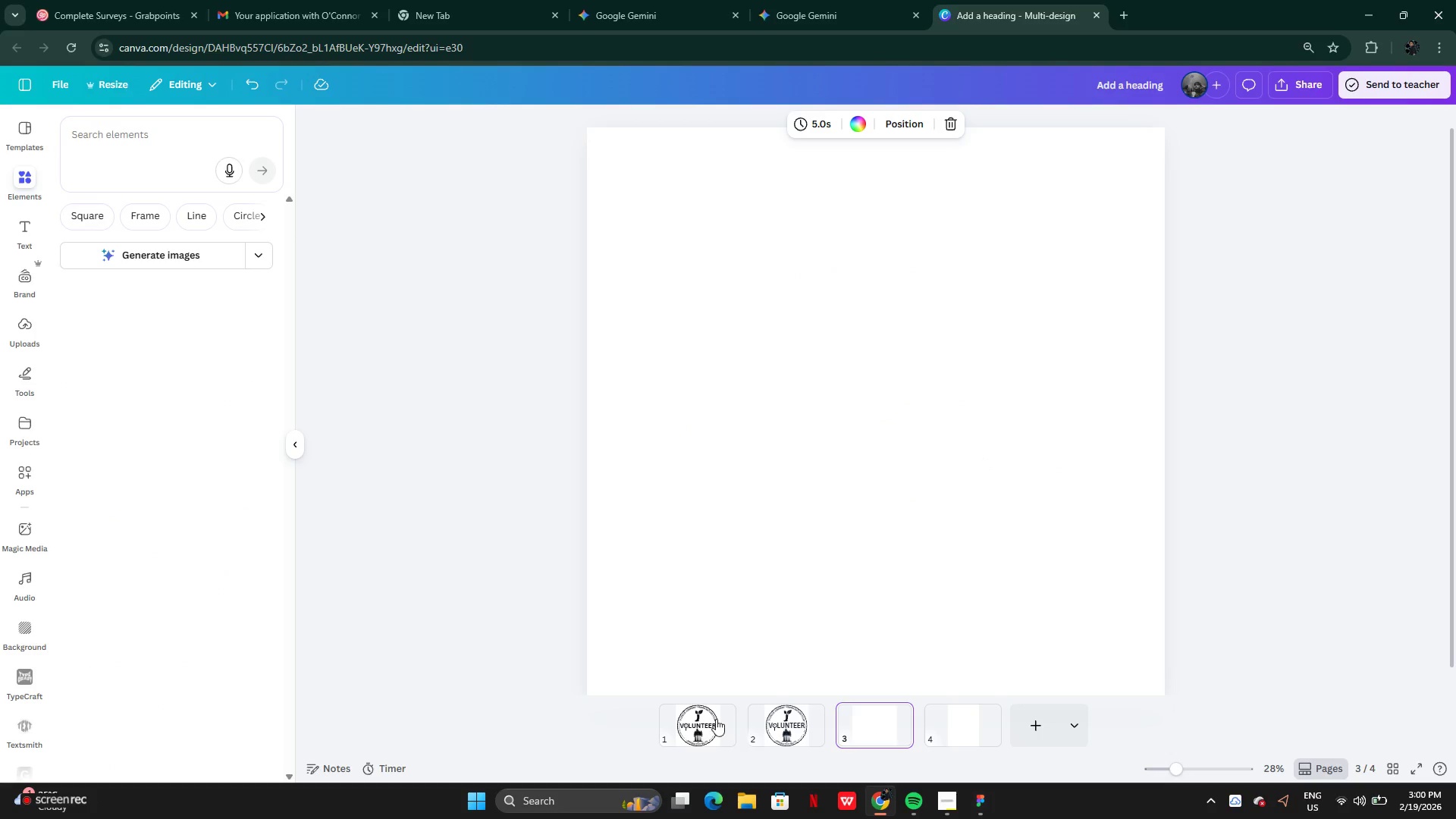 
left_click([689, 718])
 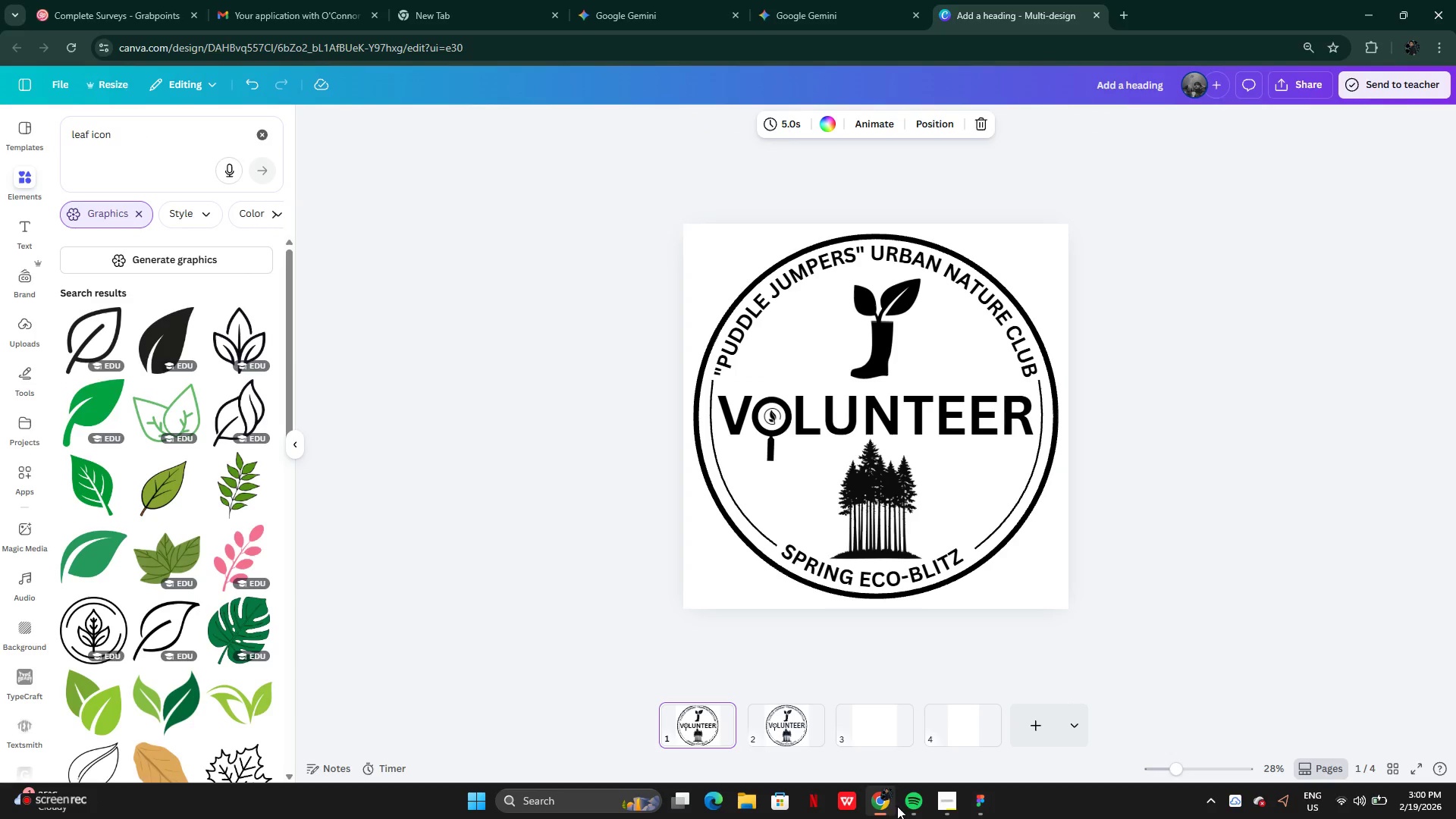 
left_click([880, 710])
 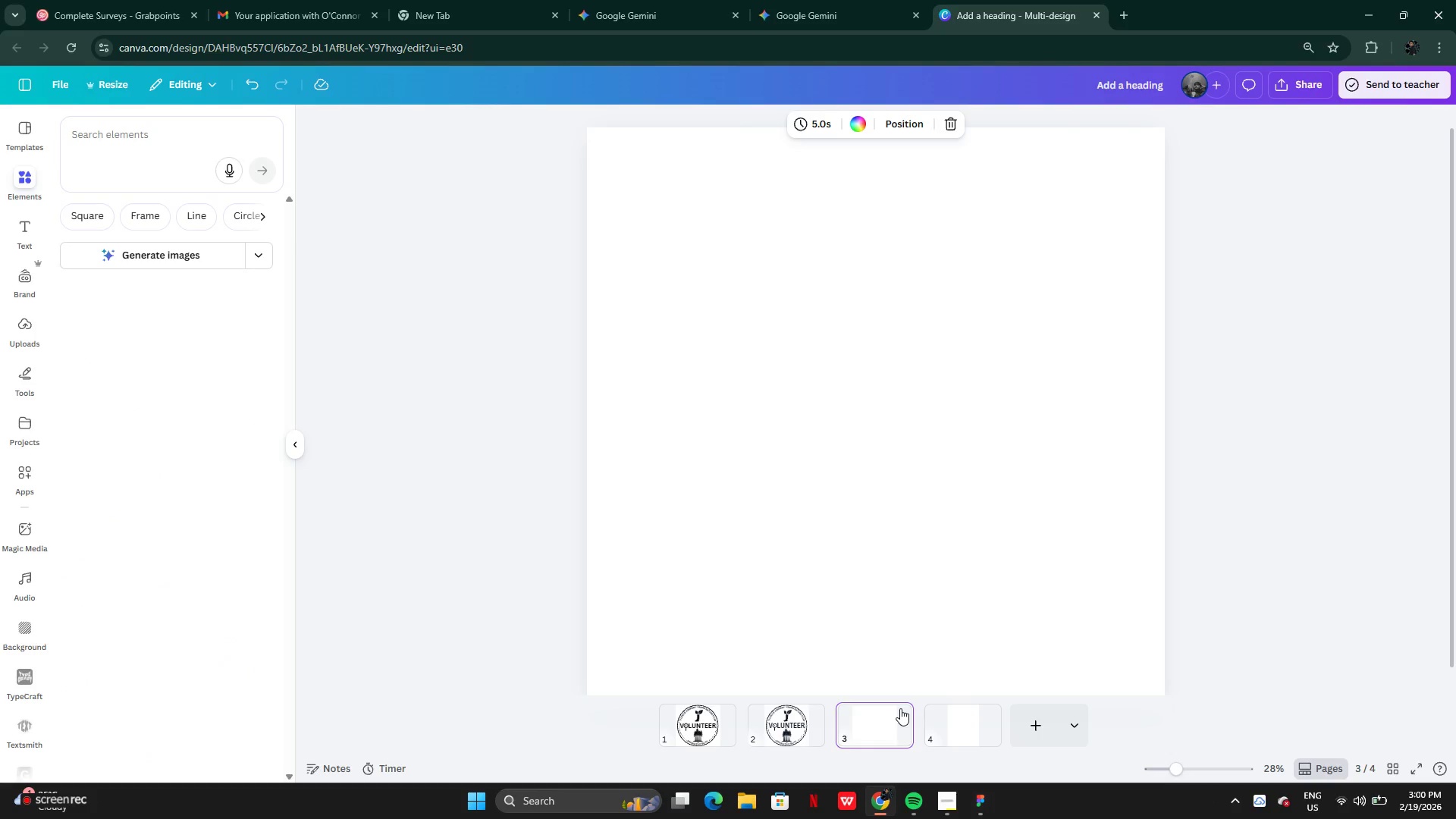 
left_click([899, 710])
 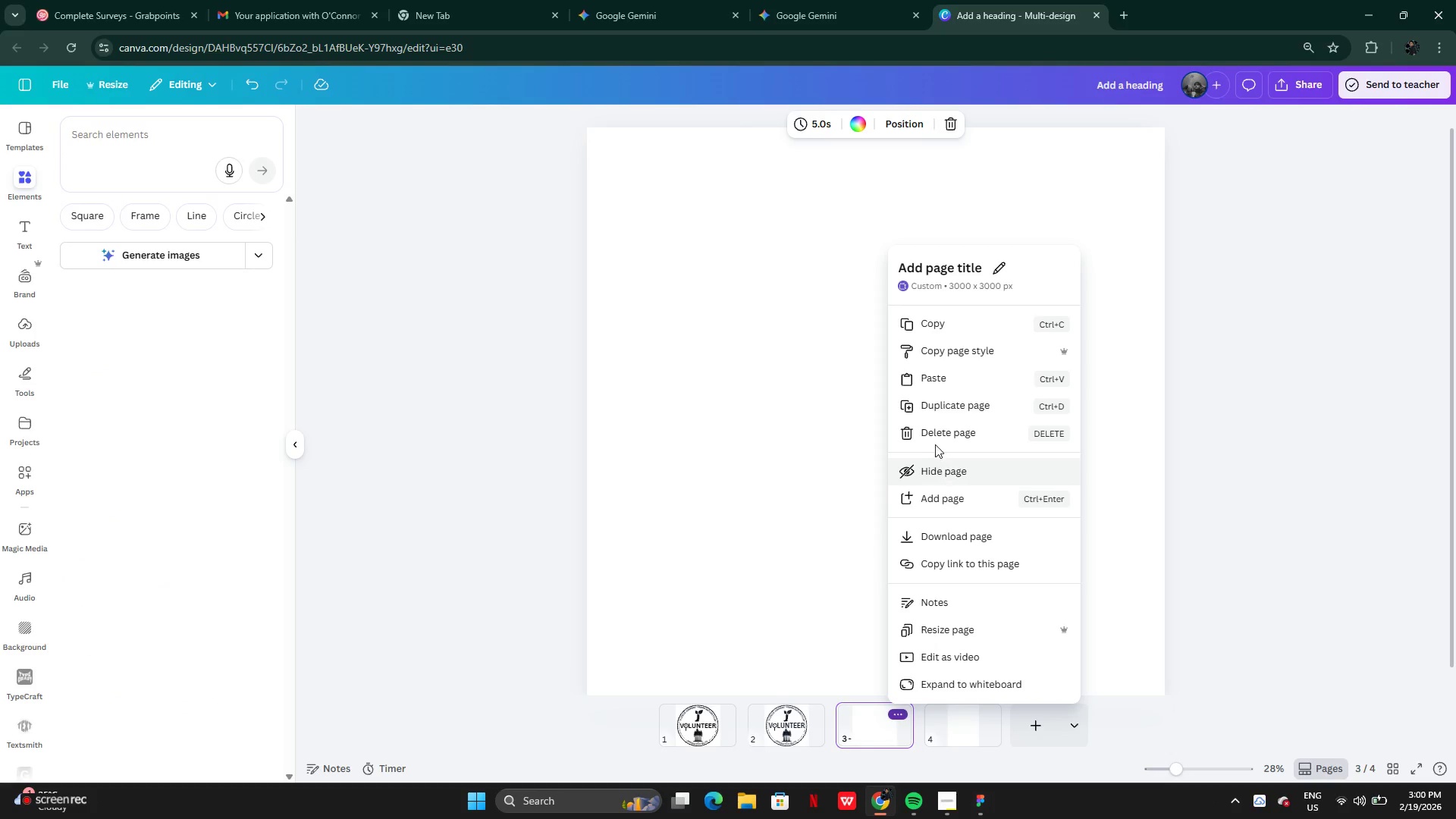 
left_click([936, 403])
 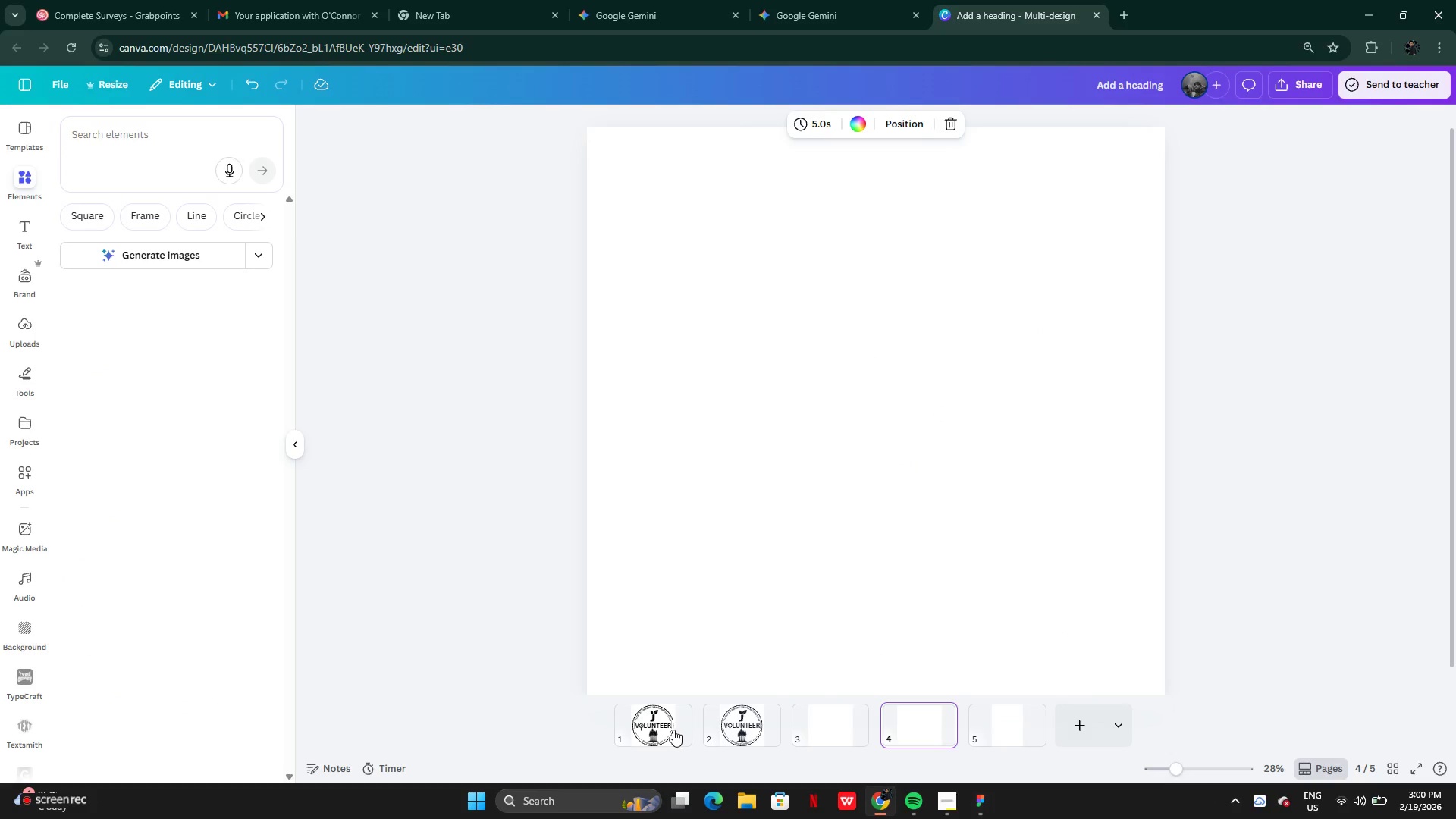 
left_click([663, 729])
 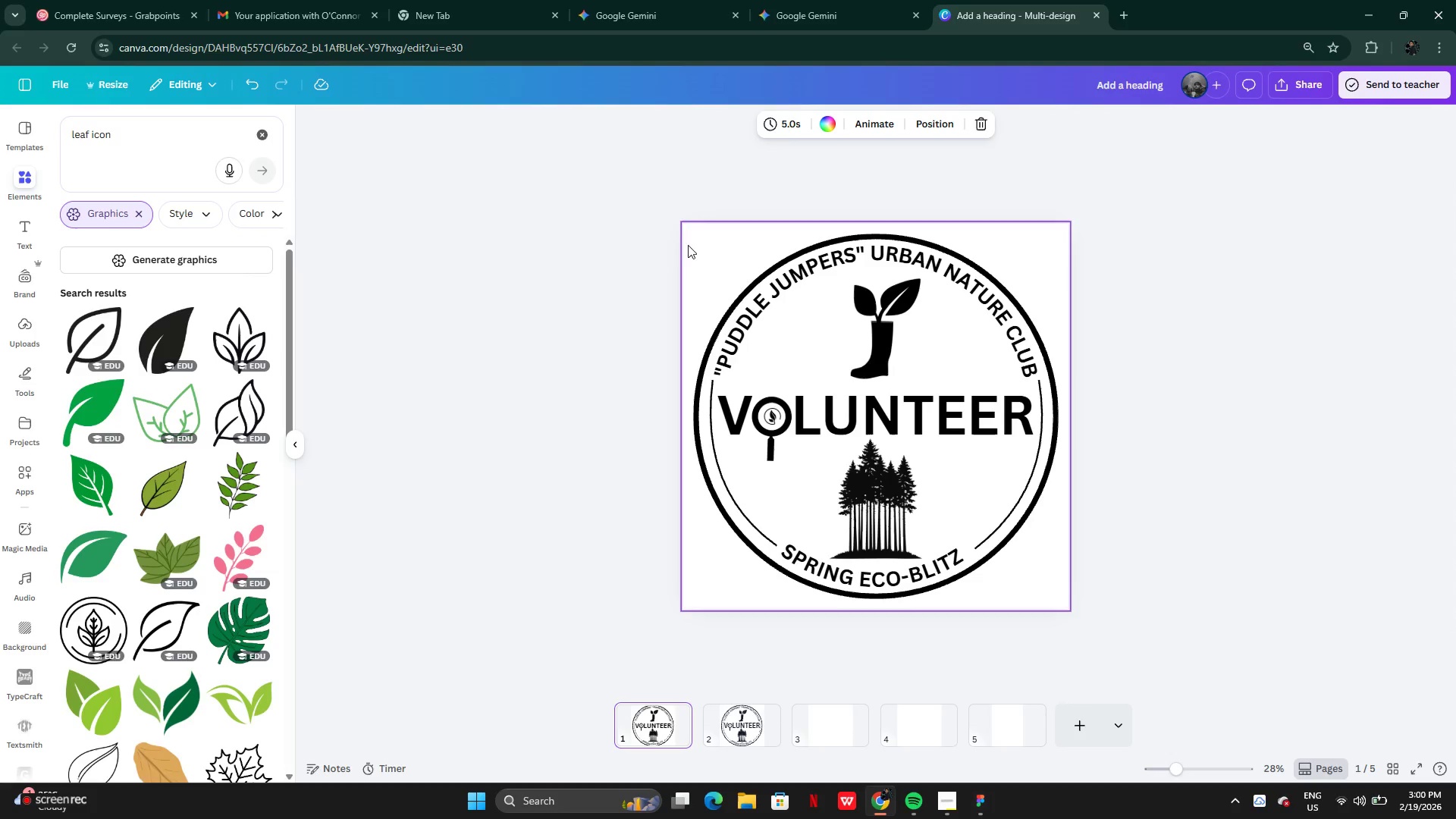 
left_click_drag(start_coordinate=[677, 224], to_coordinate=[1100, 612])
 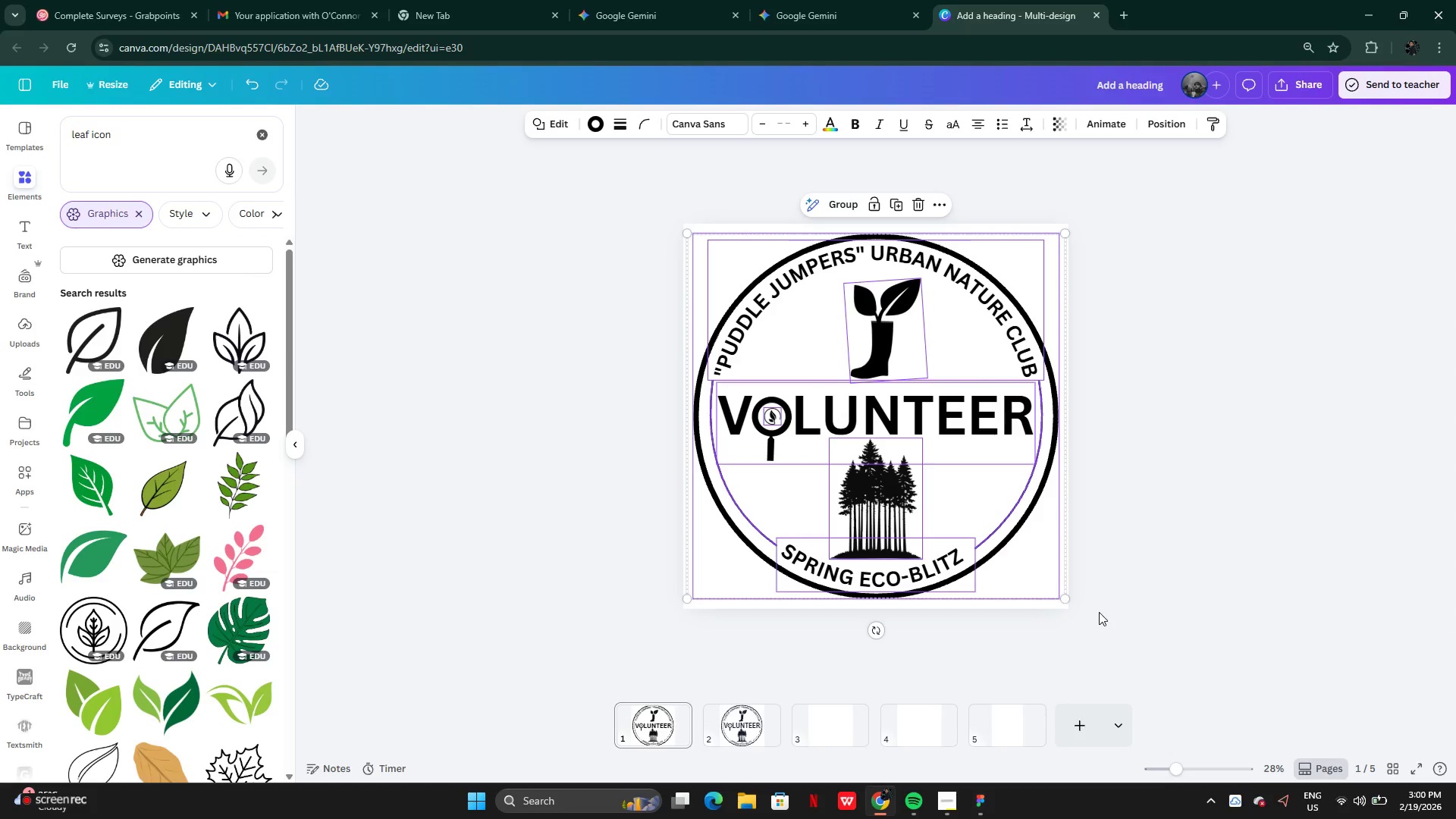 
key(Control+C)
 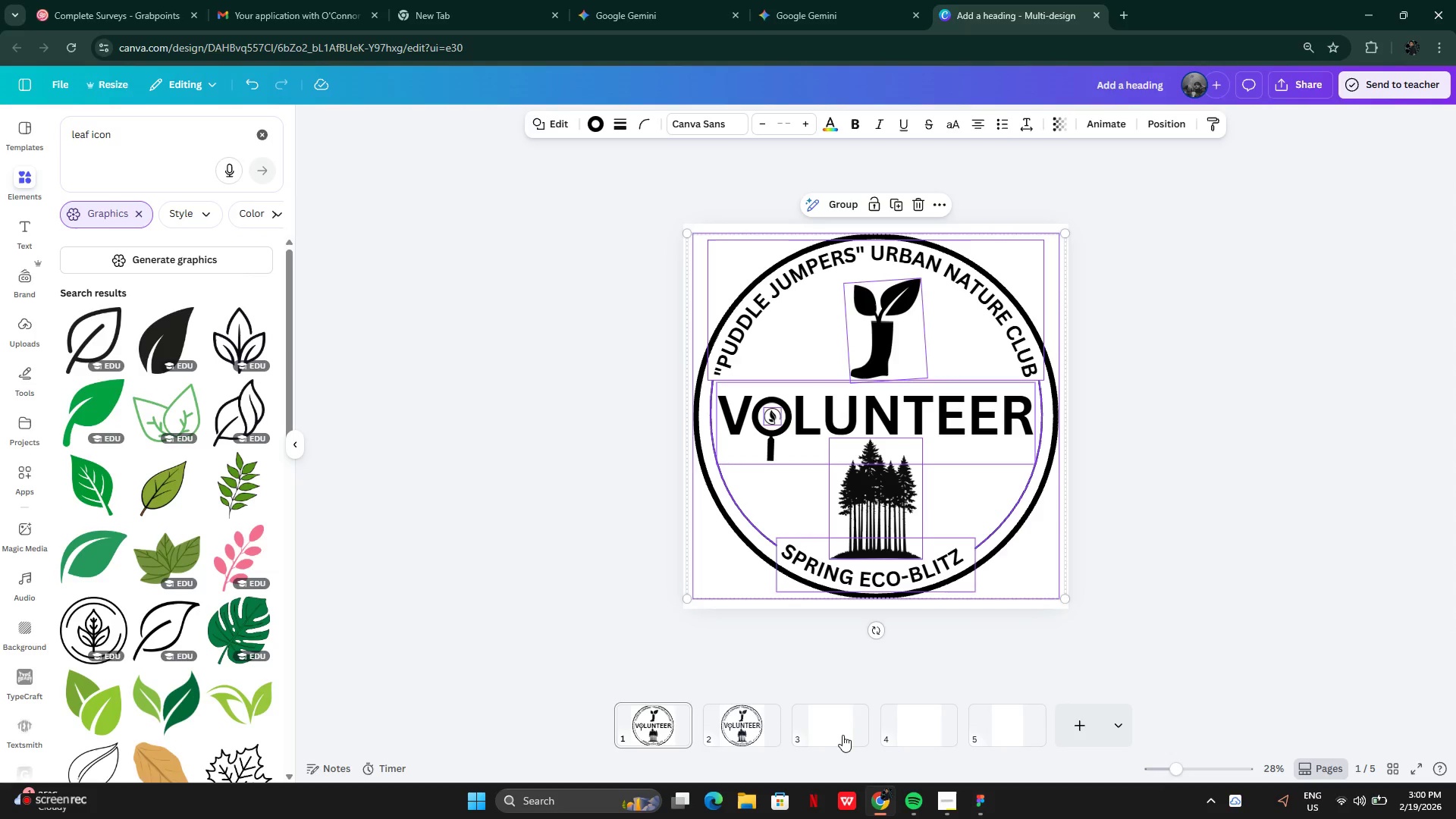 
left_click([841, 735])
 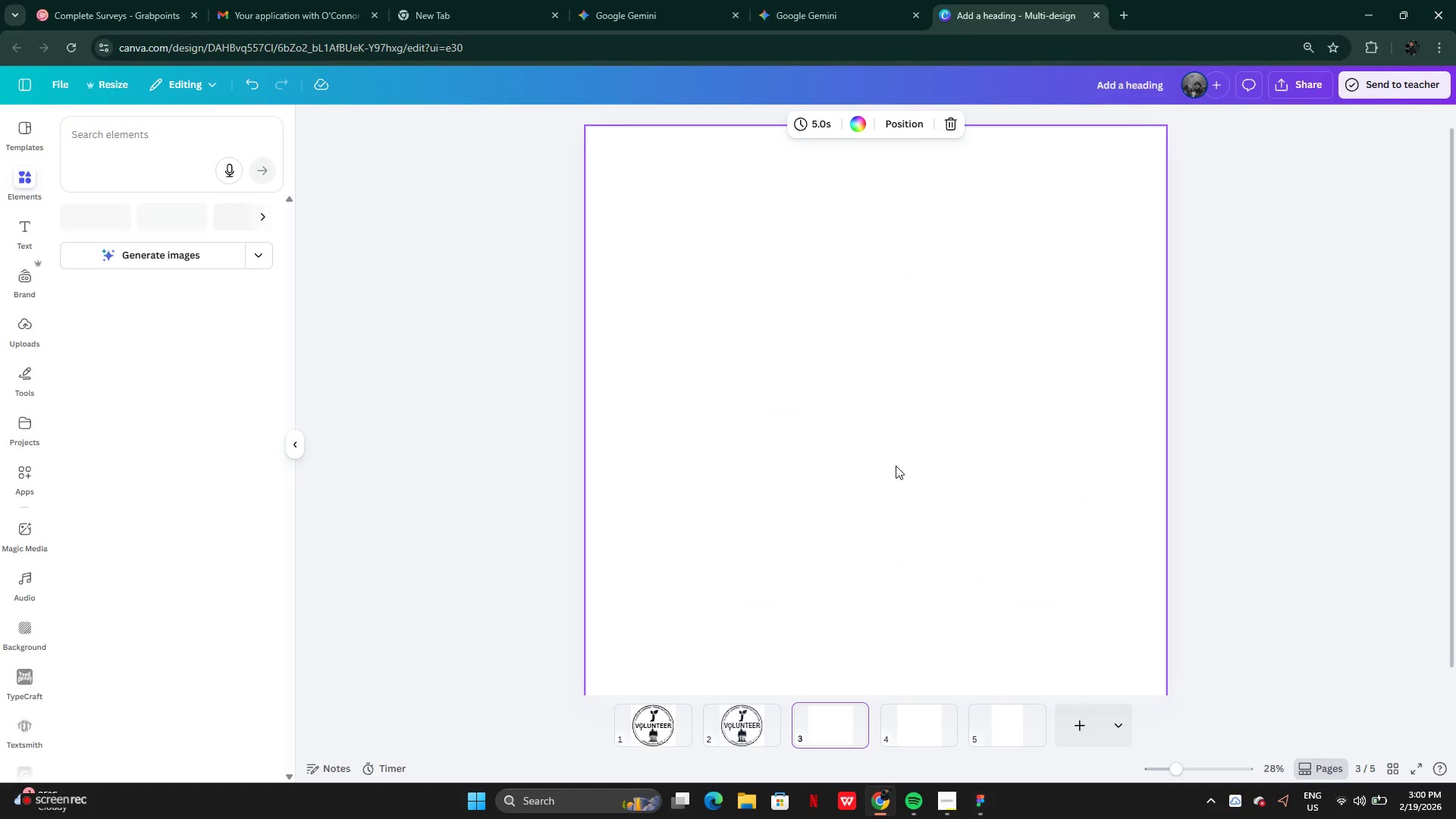 
left_click([896, 466])
 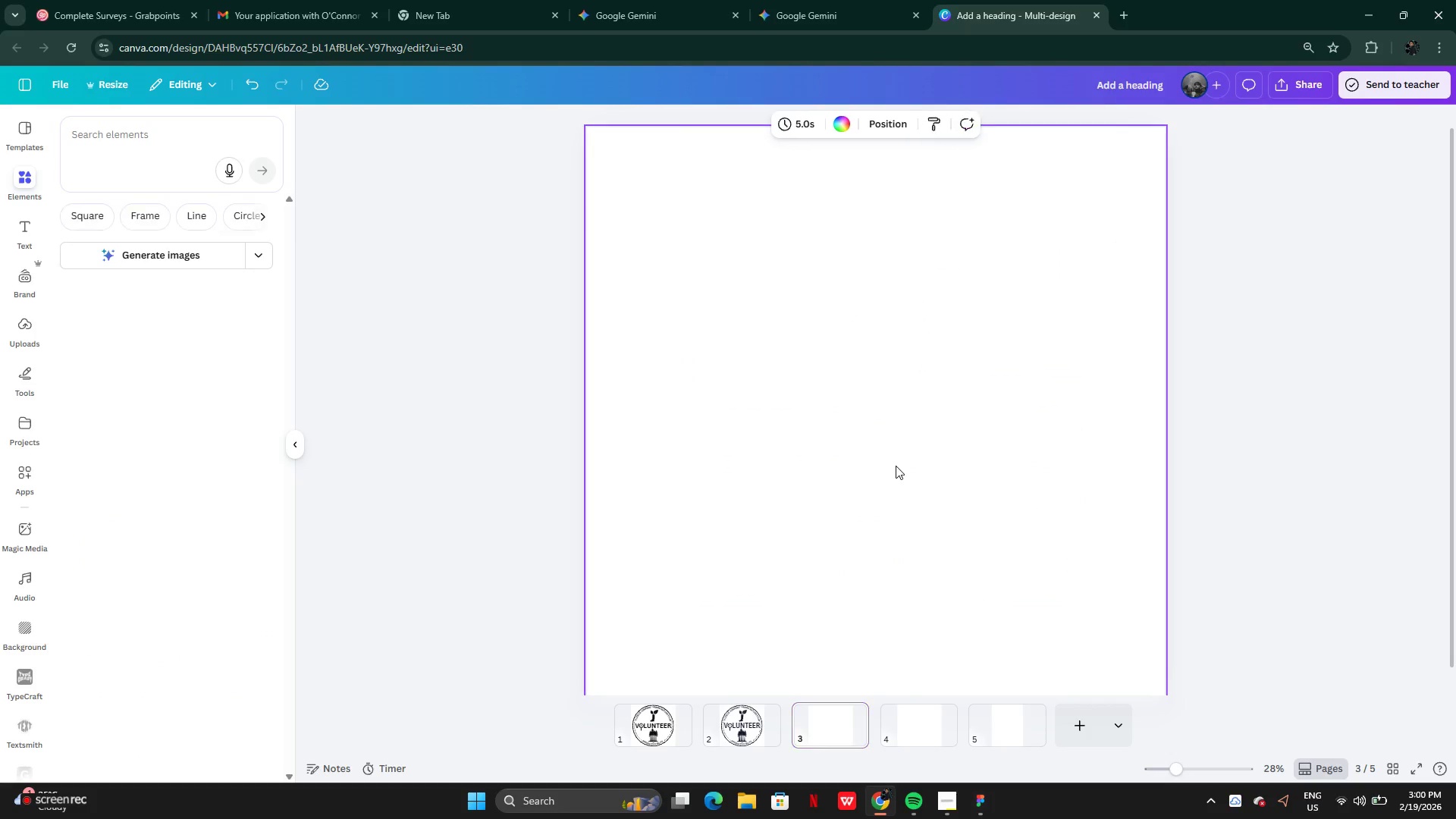 
key(Control+V)
 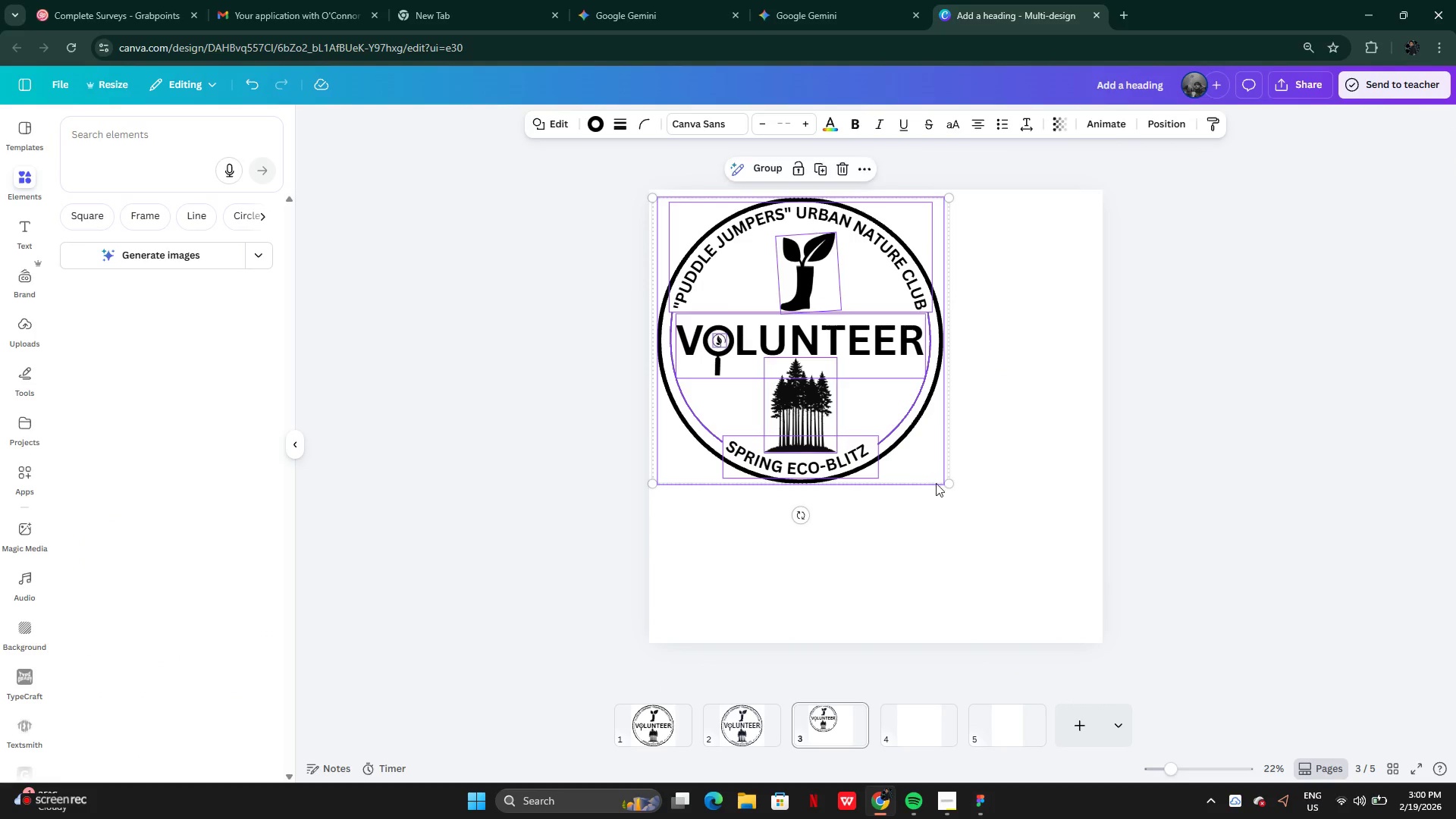 
left_click_drag(start_coordinate=[918, 437], to_coordinate=[1000, 507])
 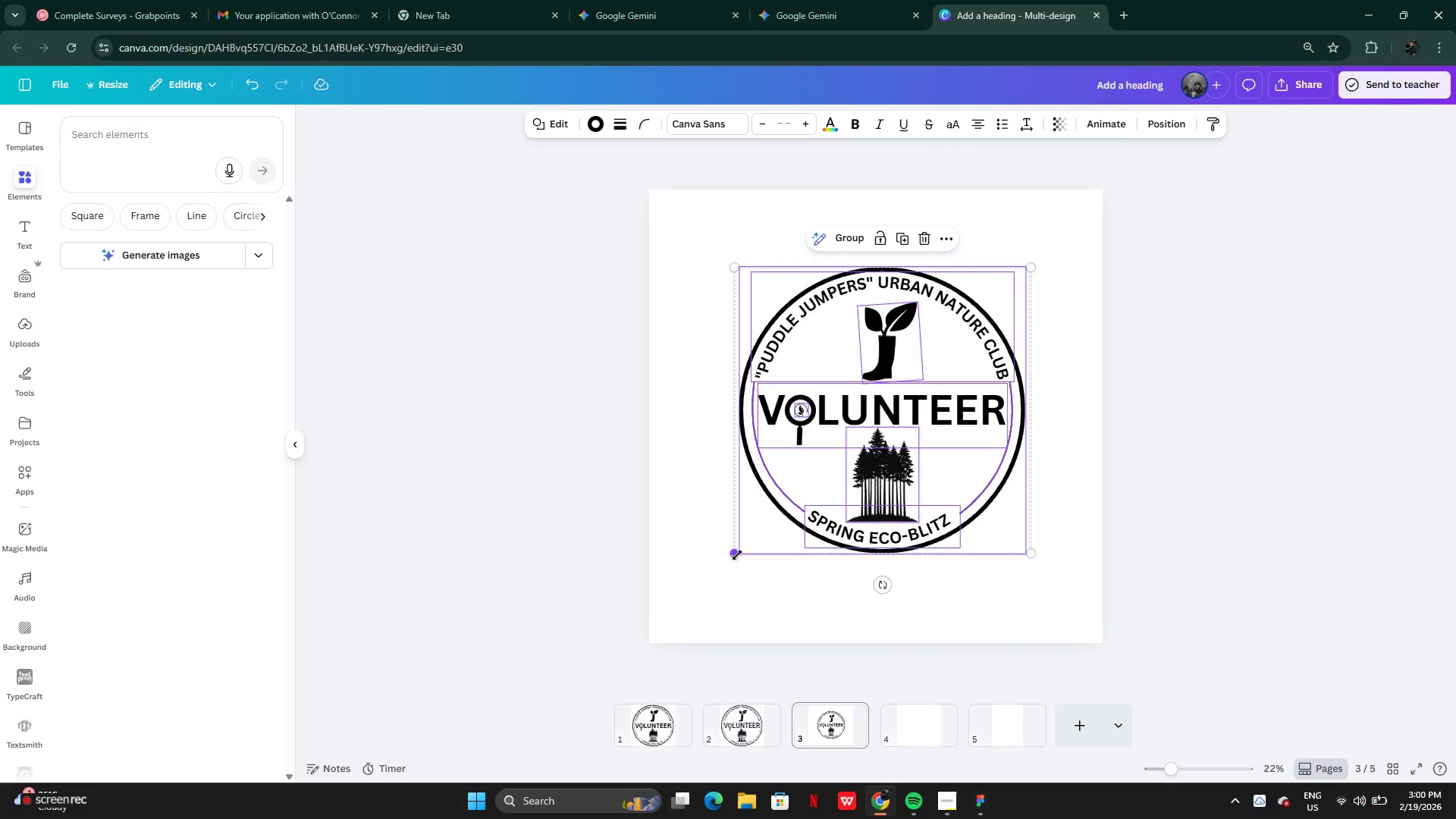 
left_click_drag(start_coordinate=[737, 555], to_coordinate=[650, 609])
 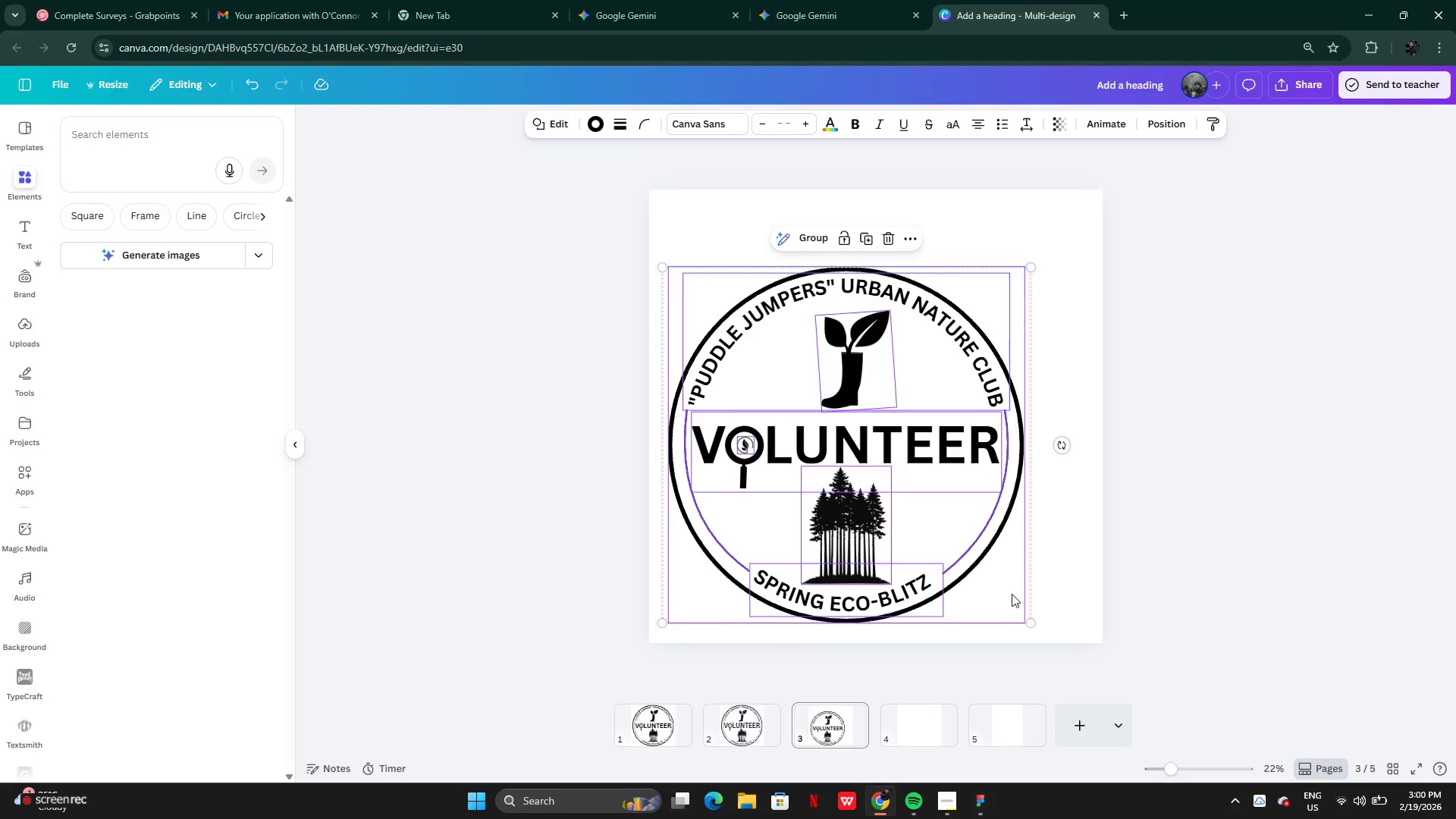 
left_click_drag(start_coordinate=[1000, 594], to_coordinate=[1028, 559])
 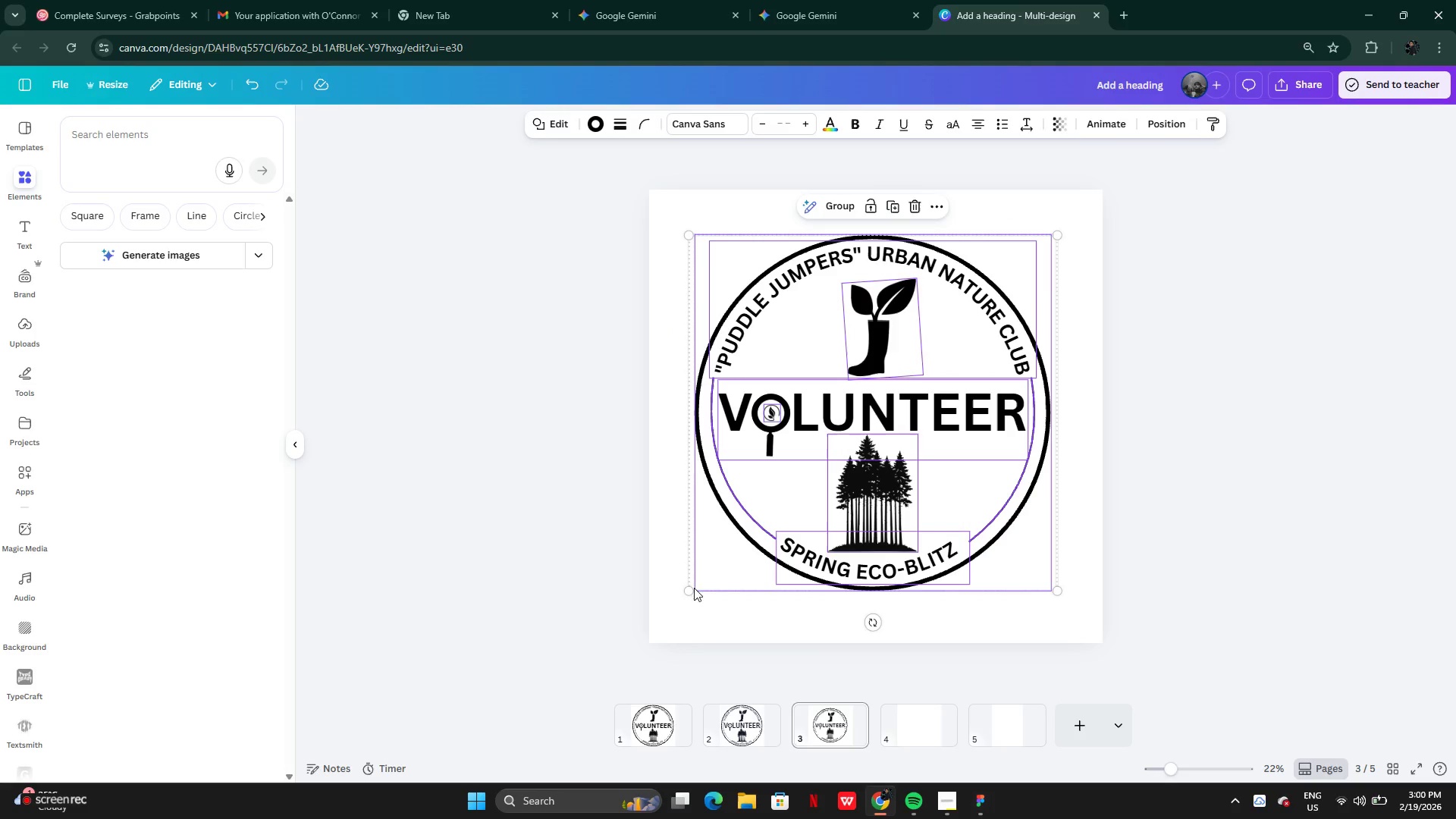 
left_click_drag(start_coordinate=[690, 588], to_coordinate=[646, 612])
 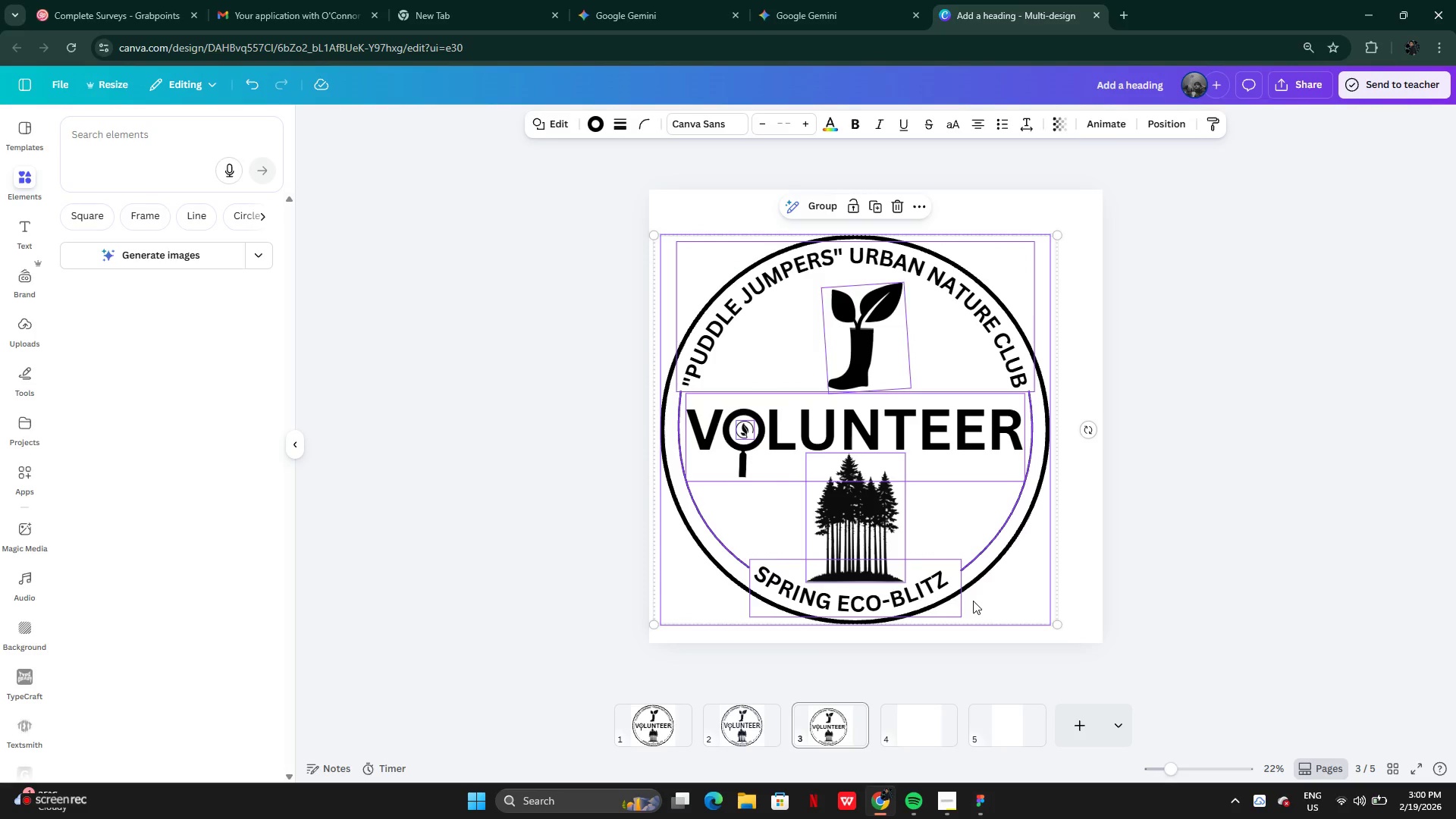 
left_click_drag(start_coordinate=[974, 601], to_coordinate=[993, 592])
 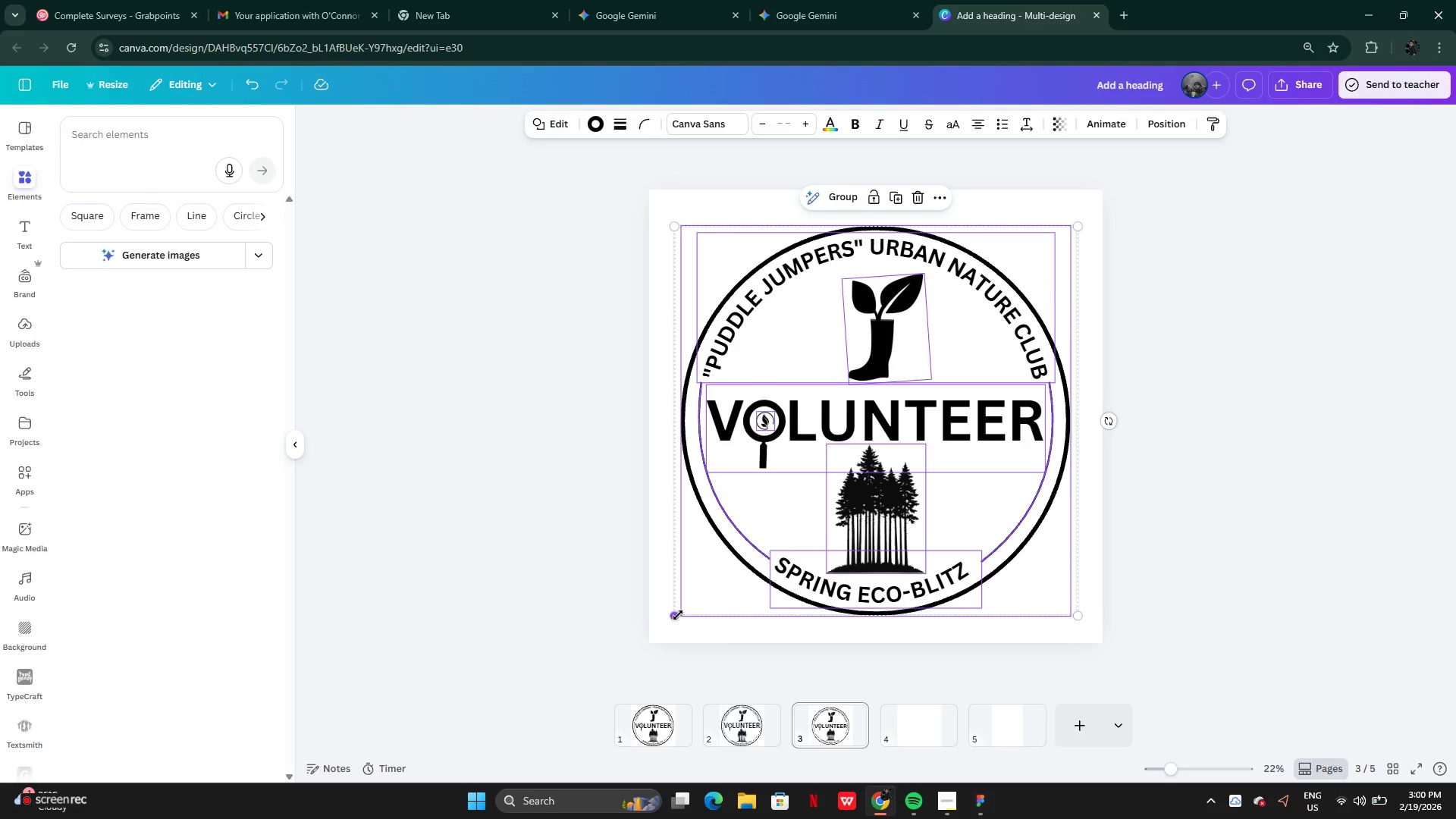 
left_click_drag(start_coordinate=[678, 614], to_coordinate=[647, 624])
 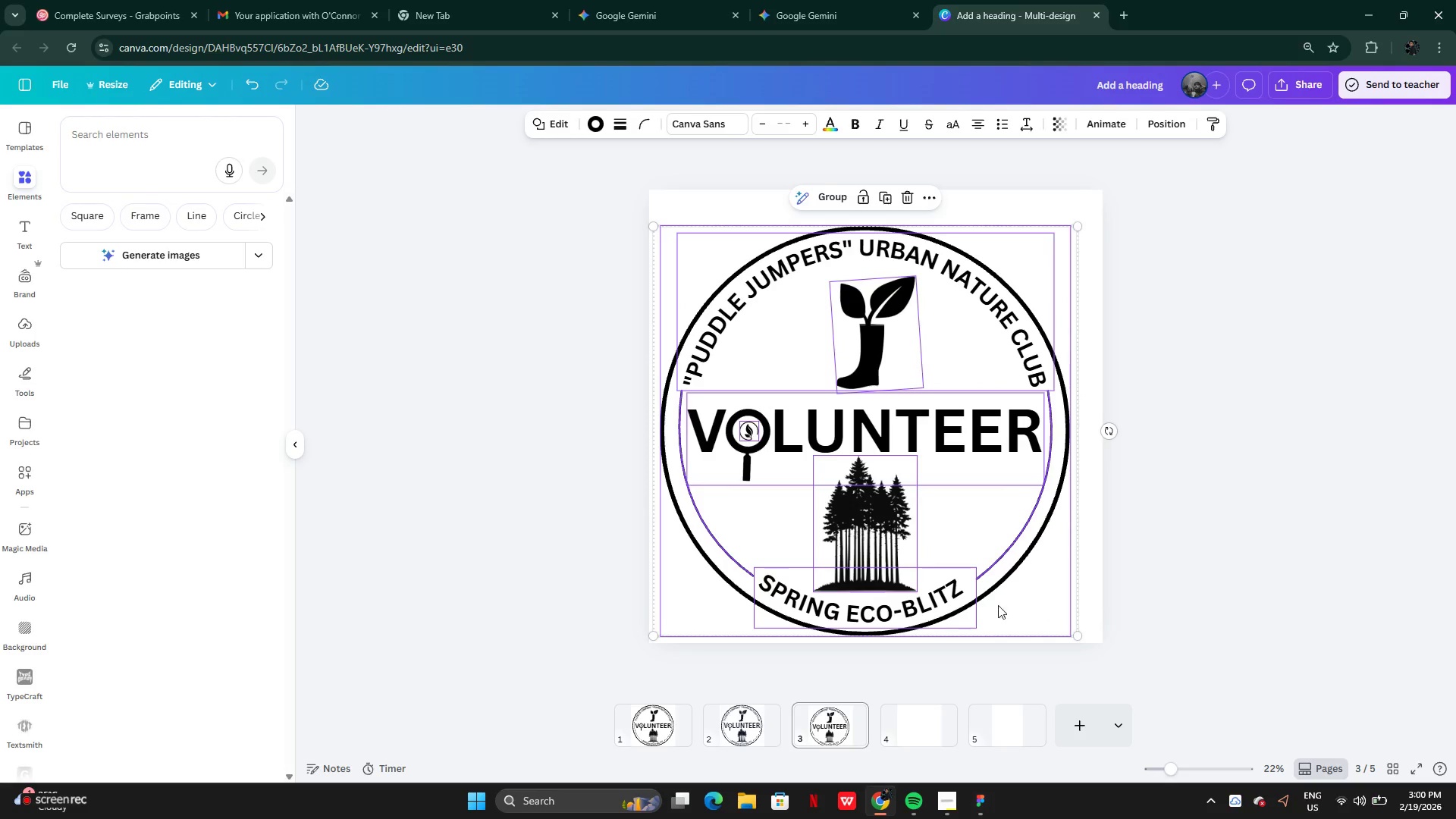 
left_click_drag(start_coordinate=[1015, 603], to_coordinate=[1021, 586])
 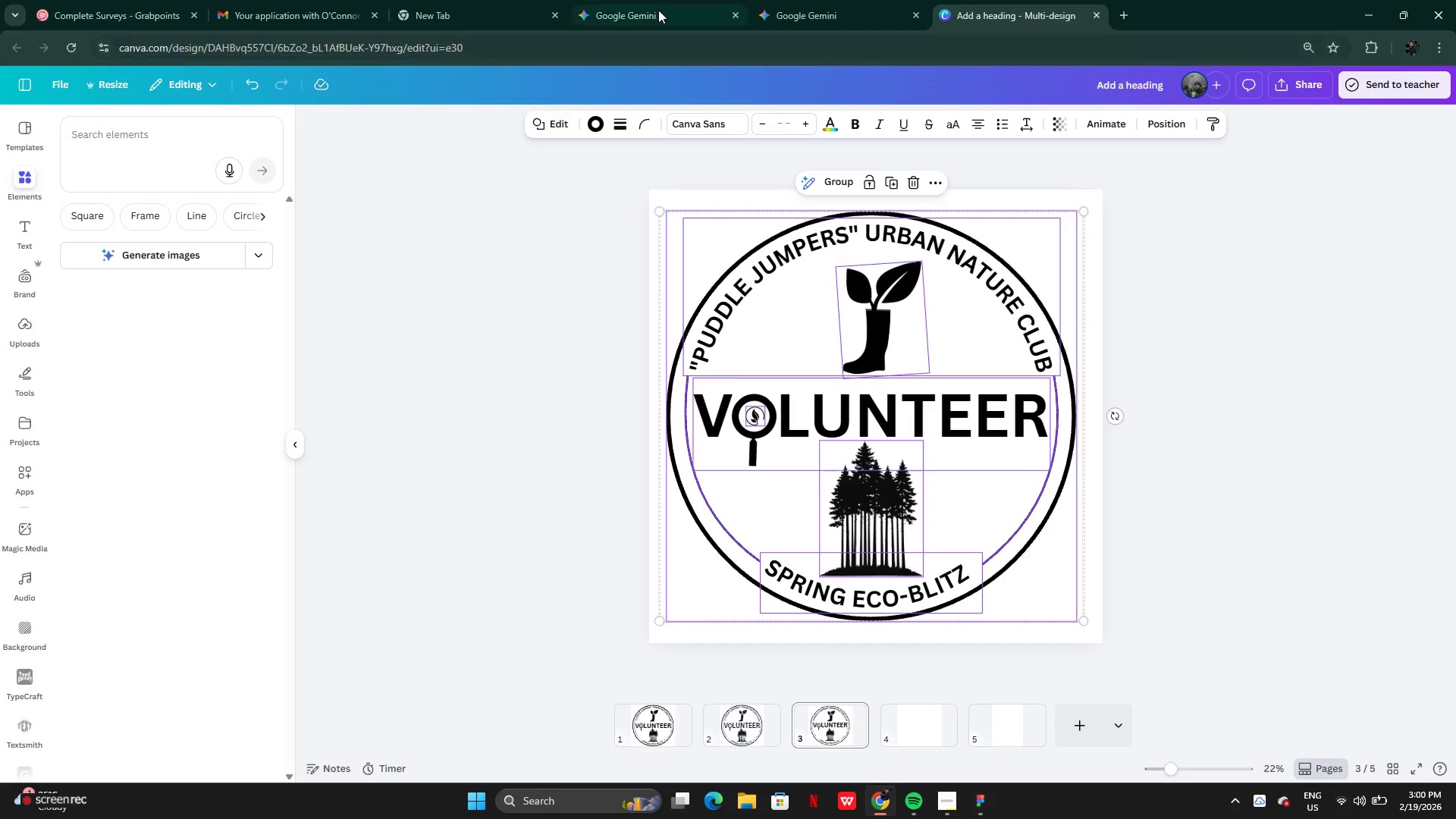 
left_click([651, 8])
 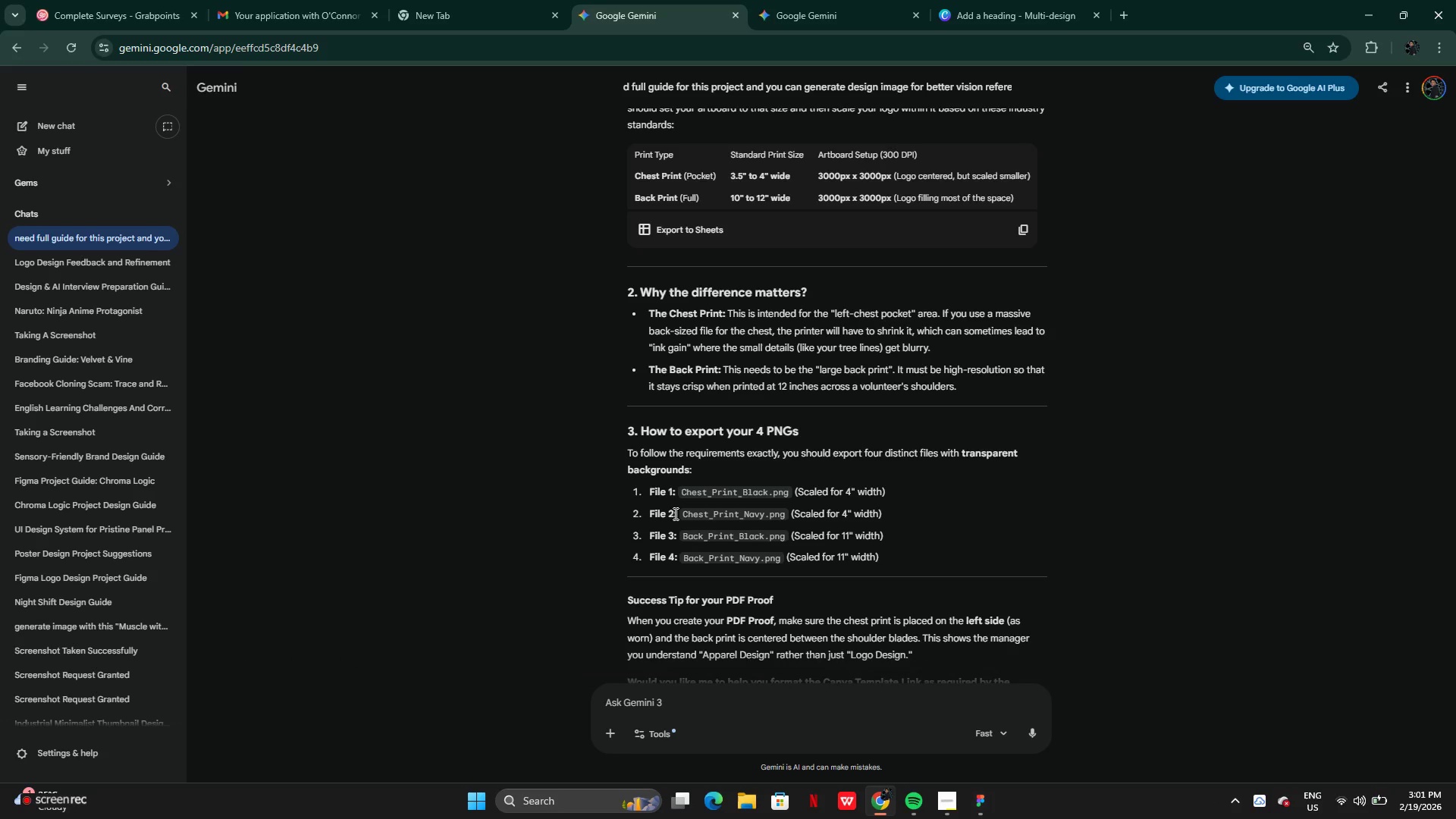 
wait(19.38)
 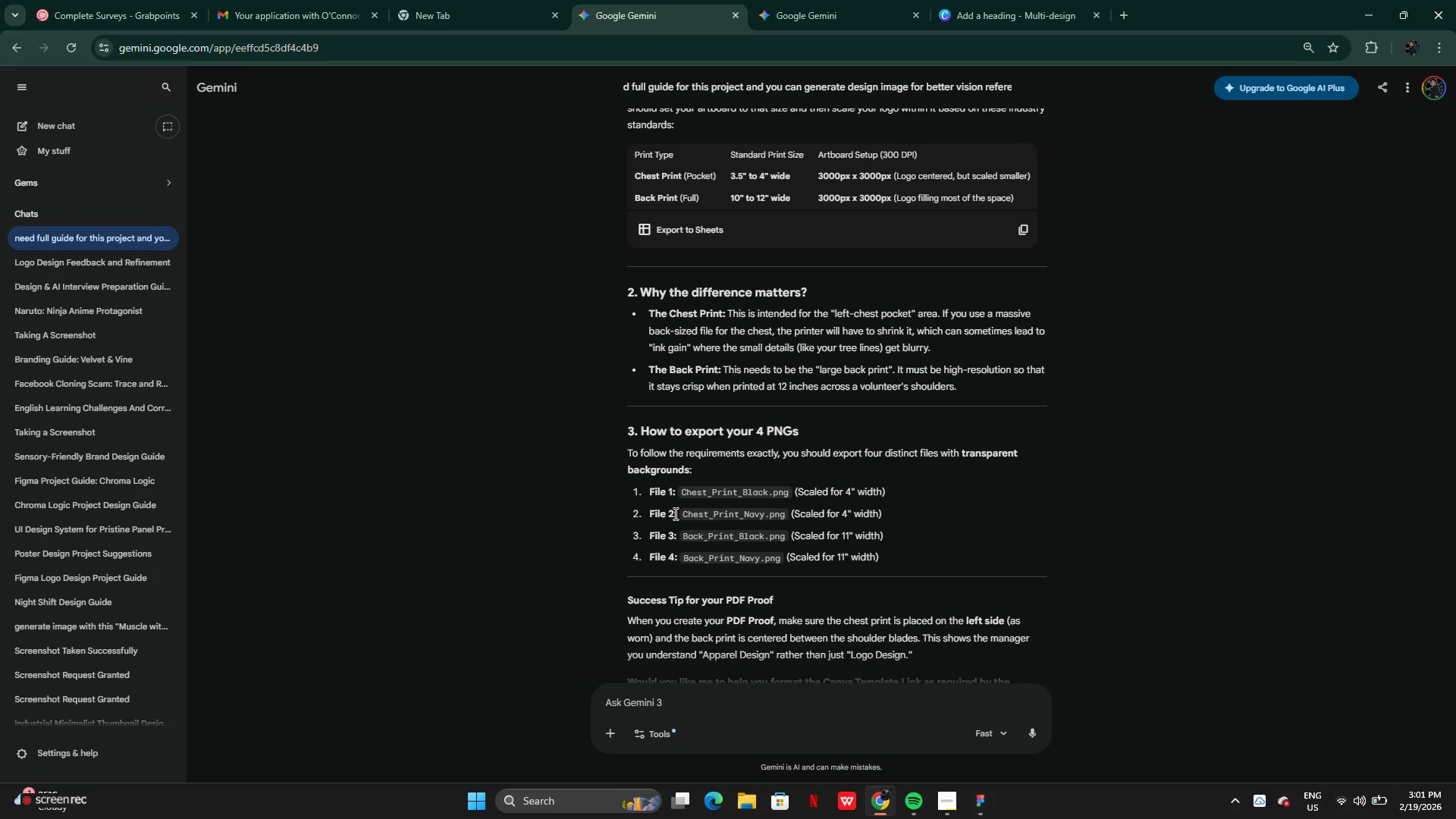 
left_click([38, 805])
 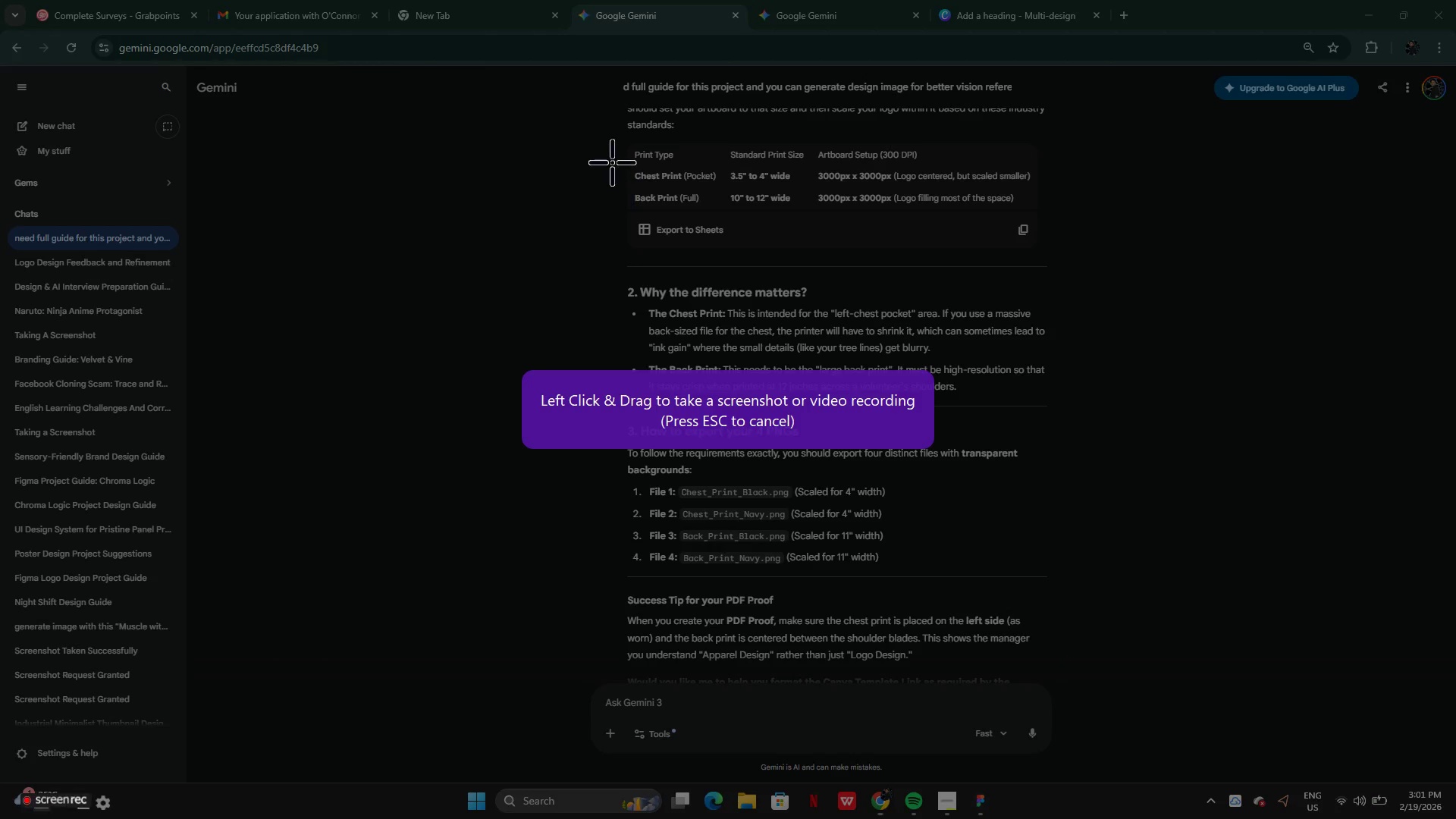 
left_click_drag(start_coordinate=[618, 155], to_coordinate=[1081, 210])
 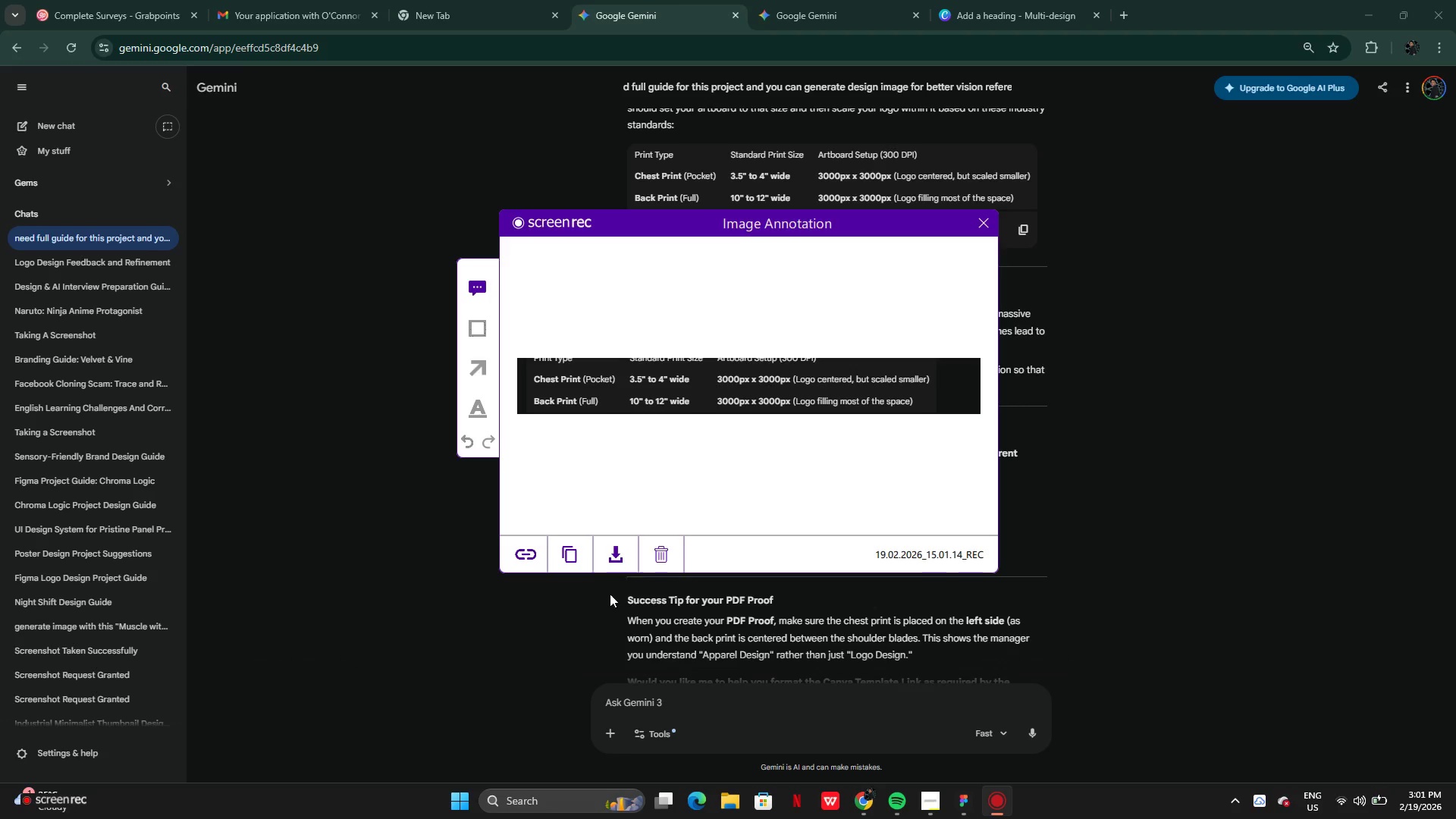 
left_click([656, 703])
 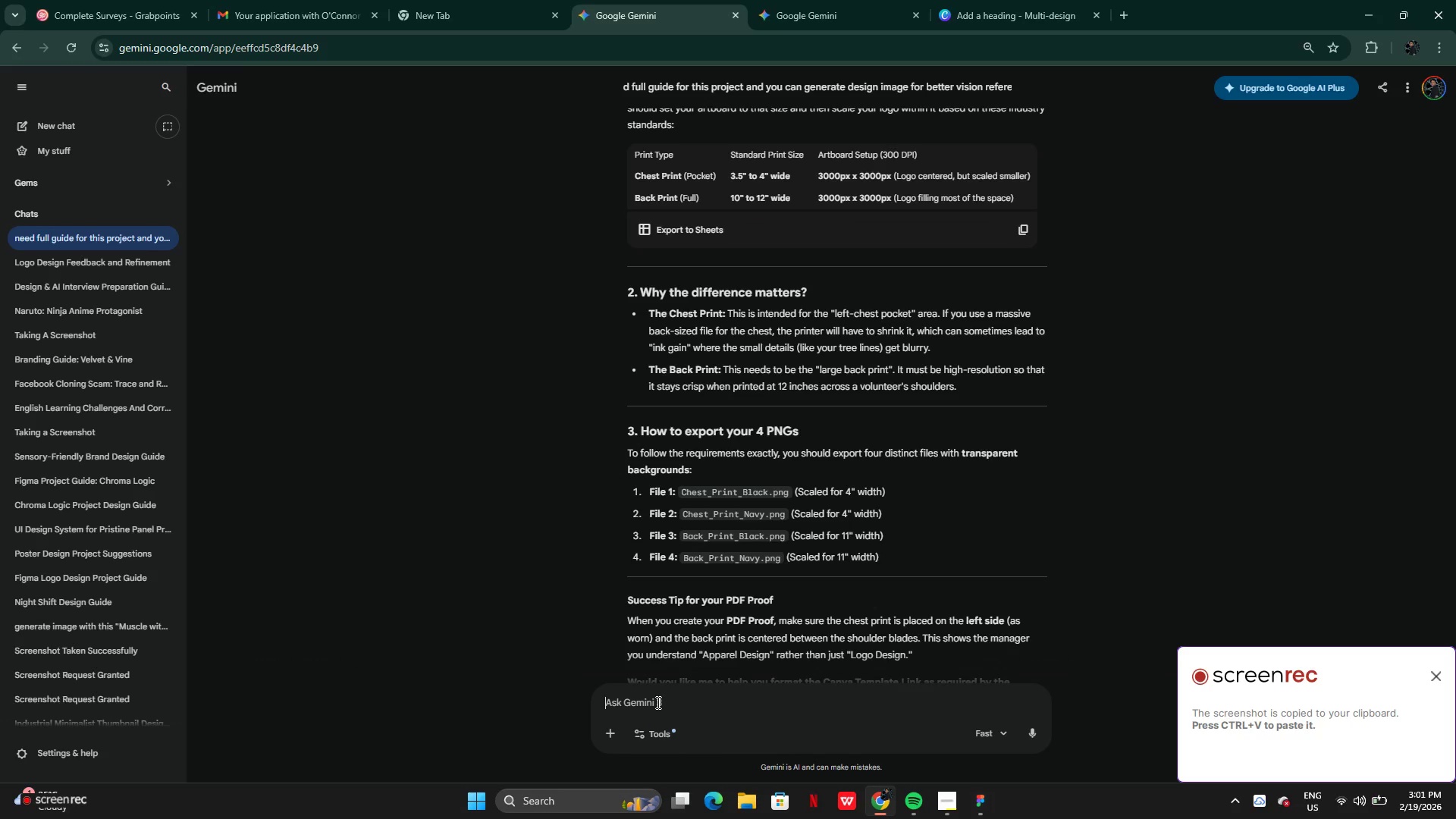 
key(Control+V)
 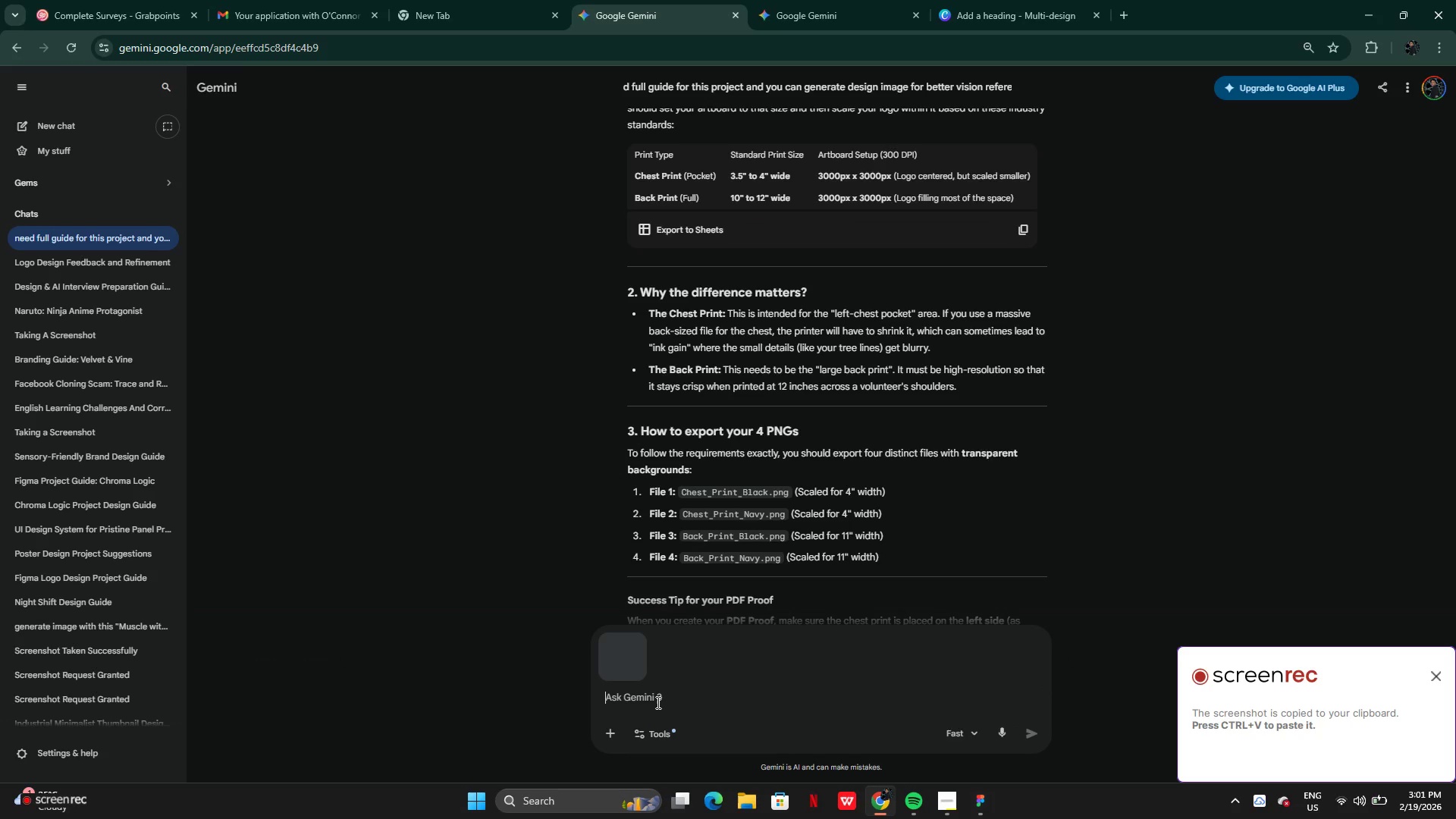 
type(but still the same size)
 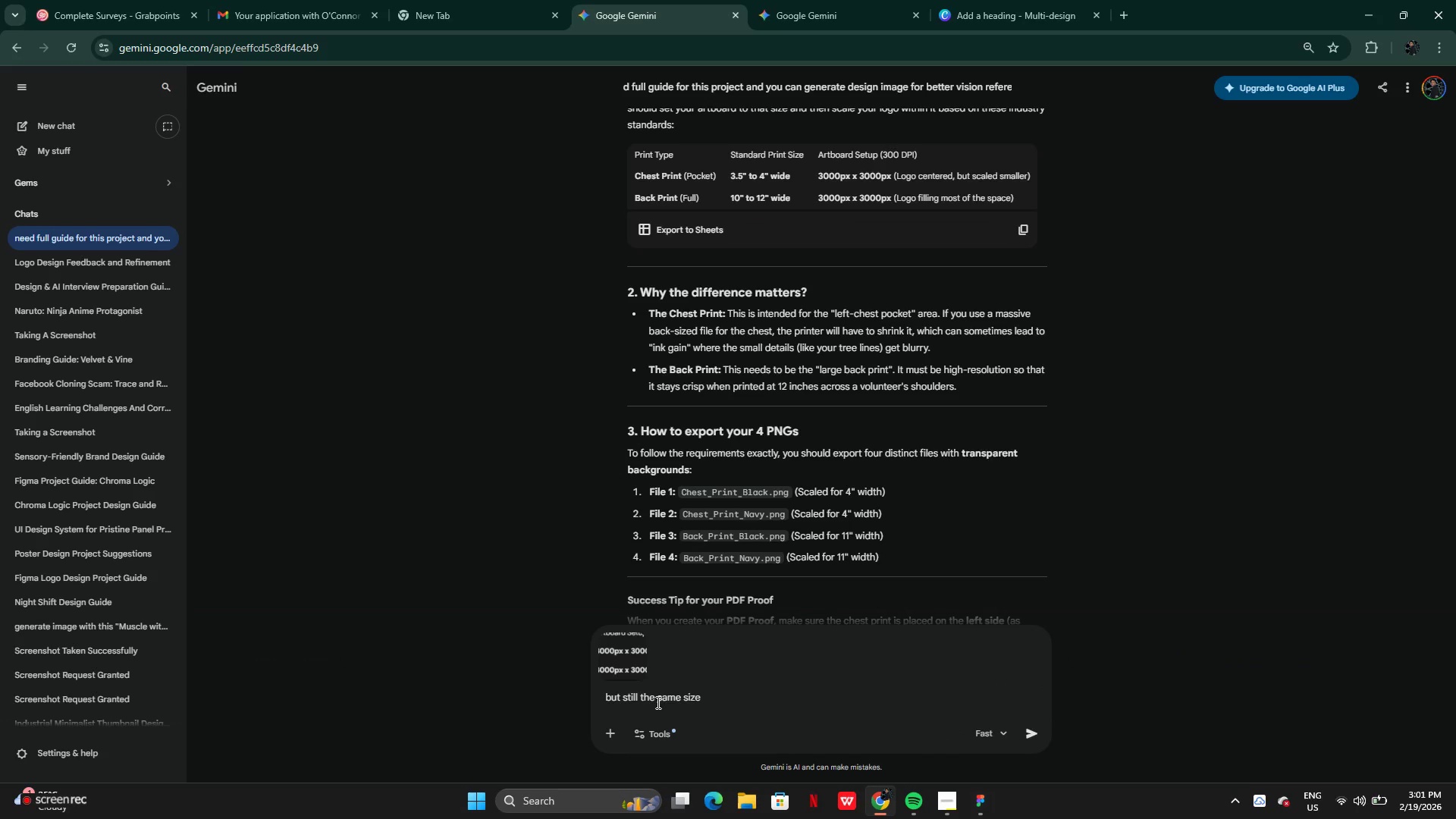 
key(Enter)
 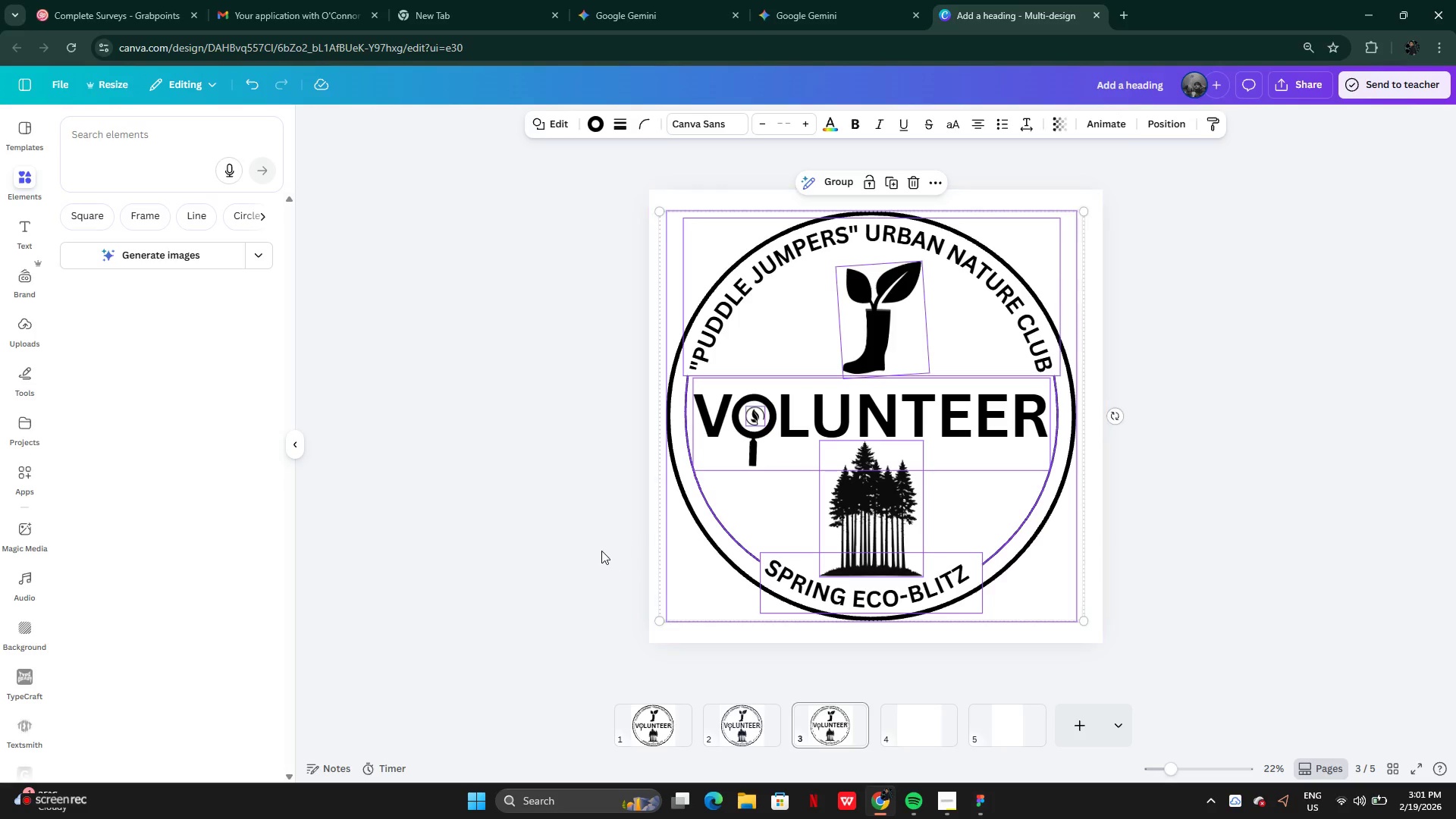 
left_click_drag(start_coordinate=[663, 621], to_coordinate=[654, 635])
 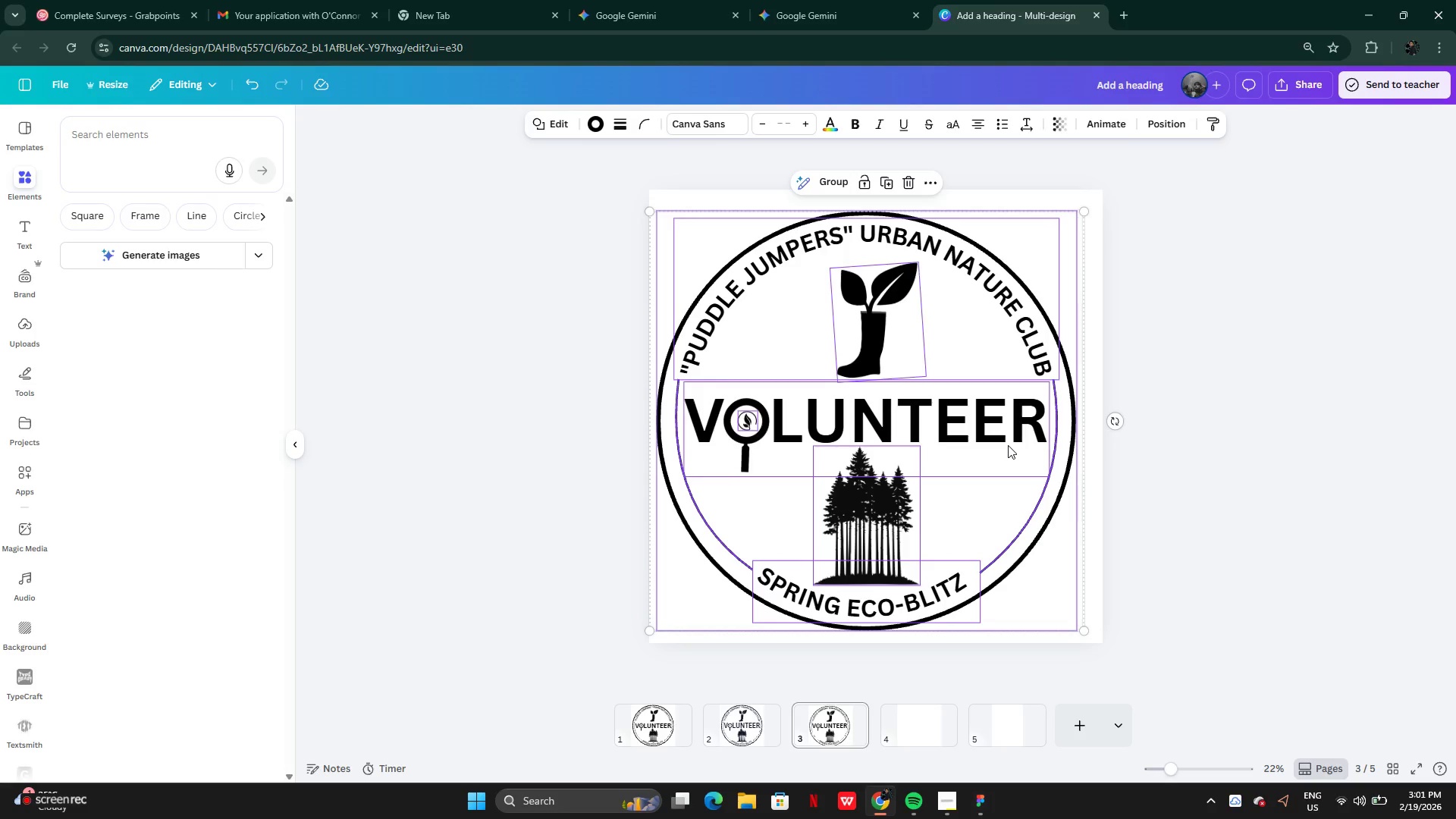 
left_click_drag(start_coordinate=[1008, 445], to_coordinate=[1015, 445])
 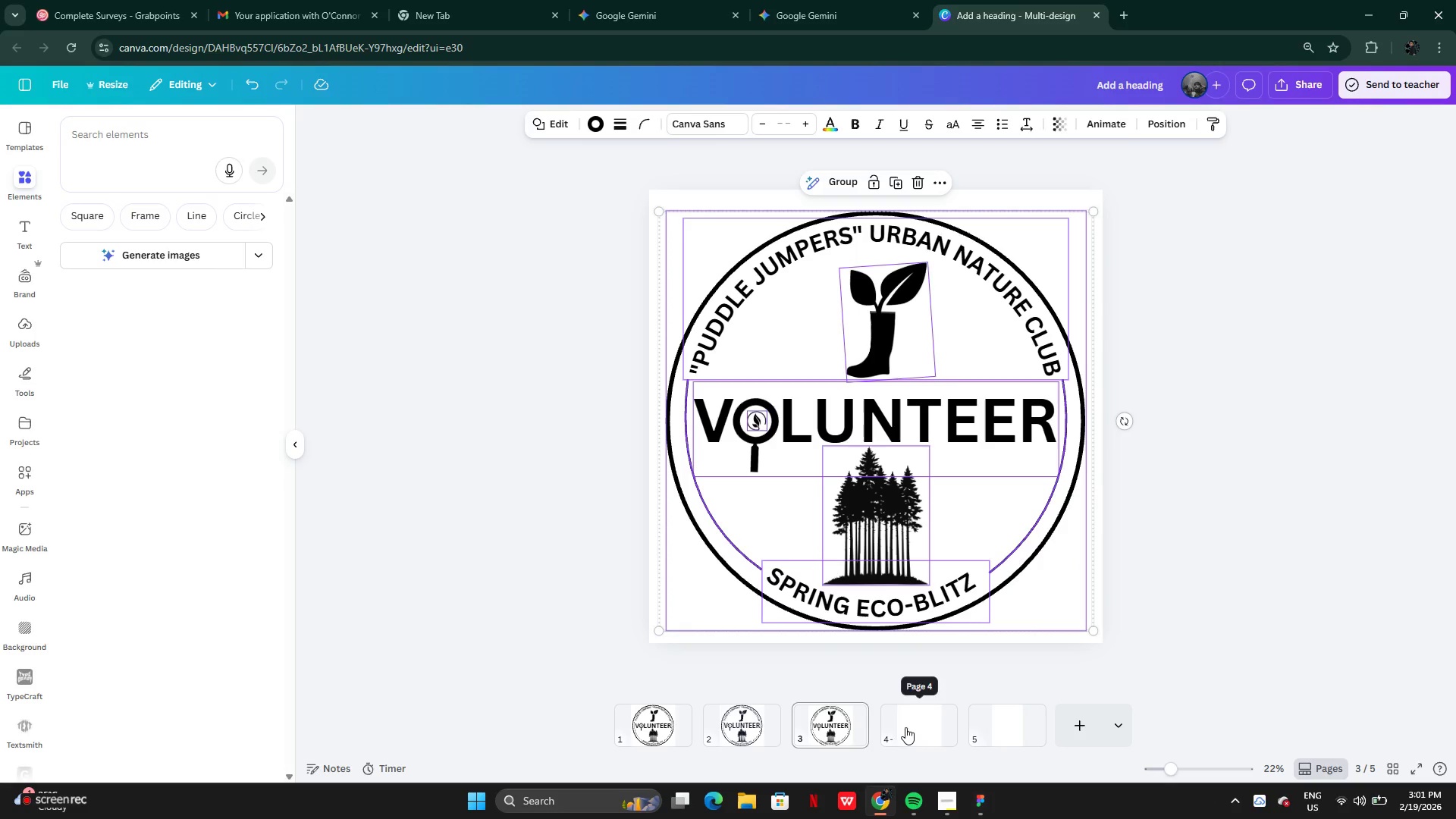 
left_click([742, 725])
 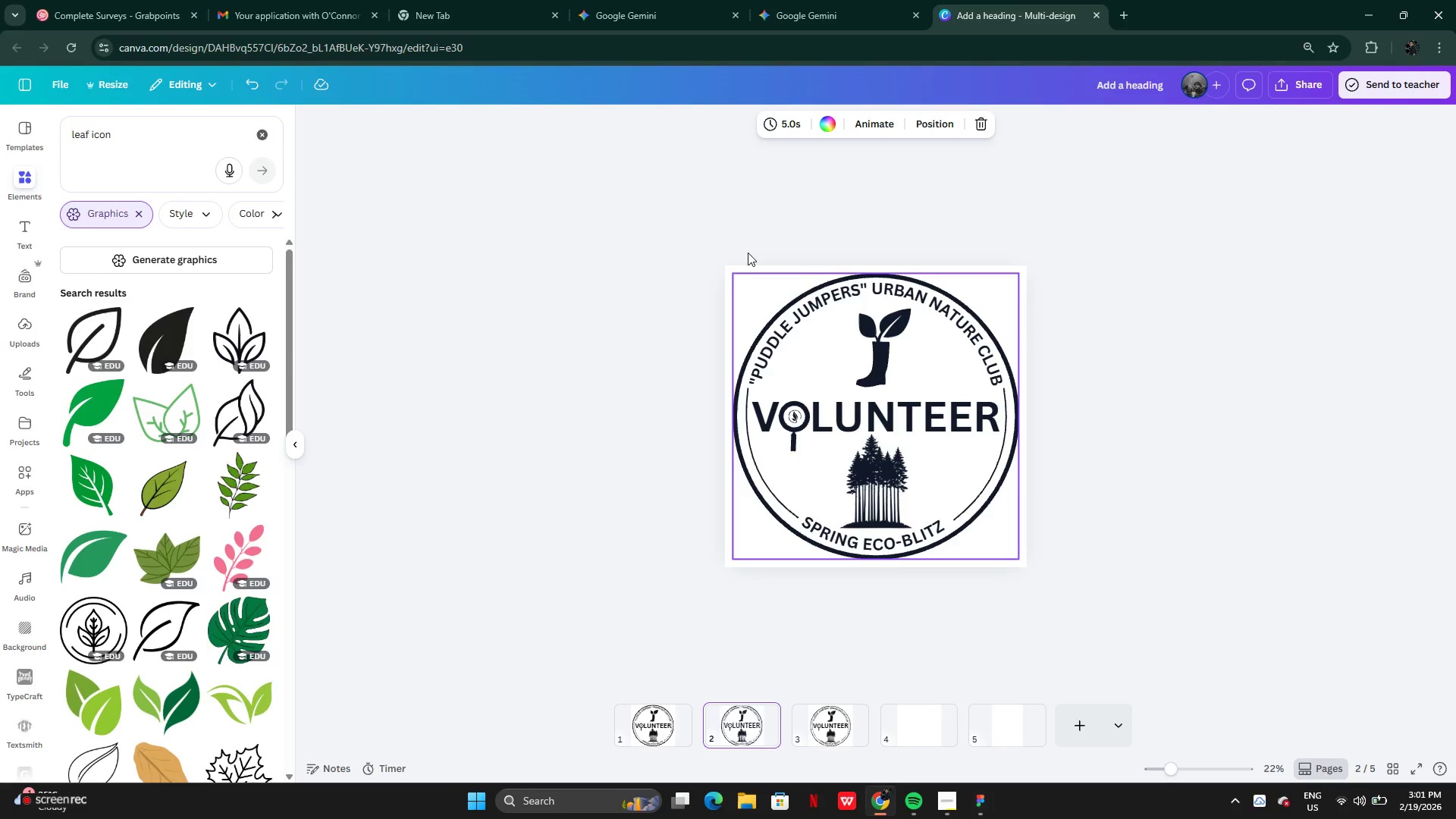 
left_click_drag(start_coordinate=[697, 203], to_coordinate=[1067, 609])
 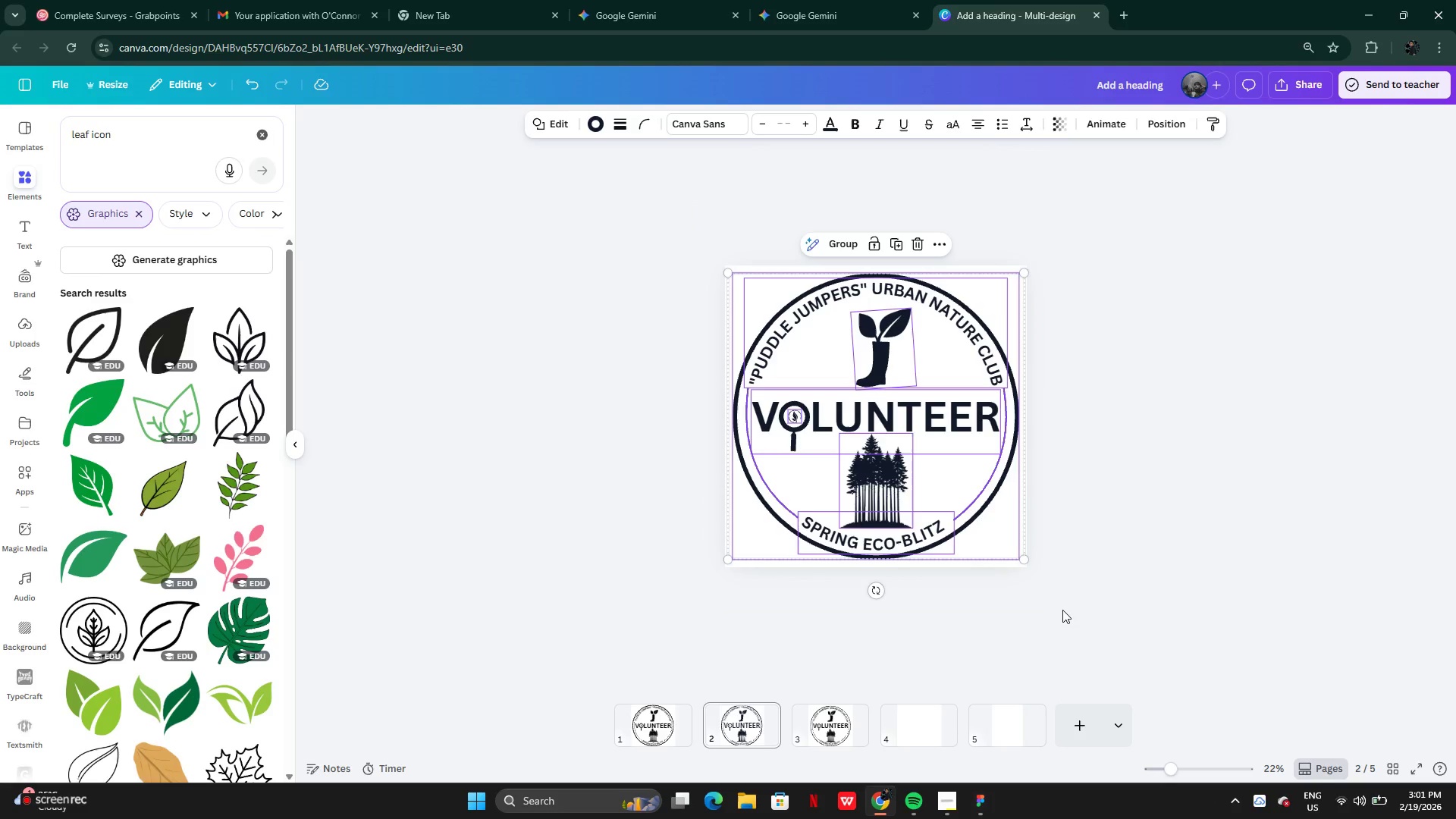 
key(Control+C)
 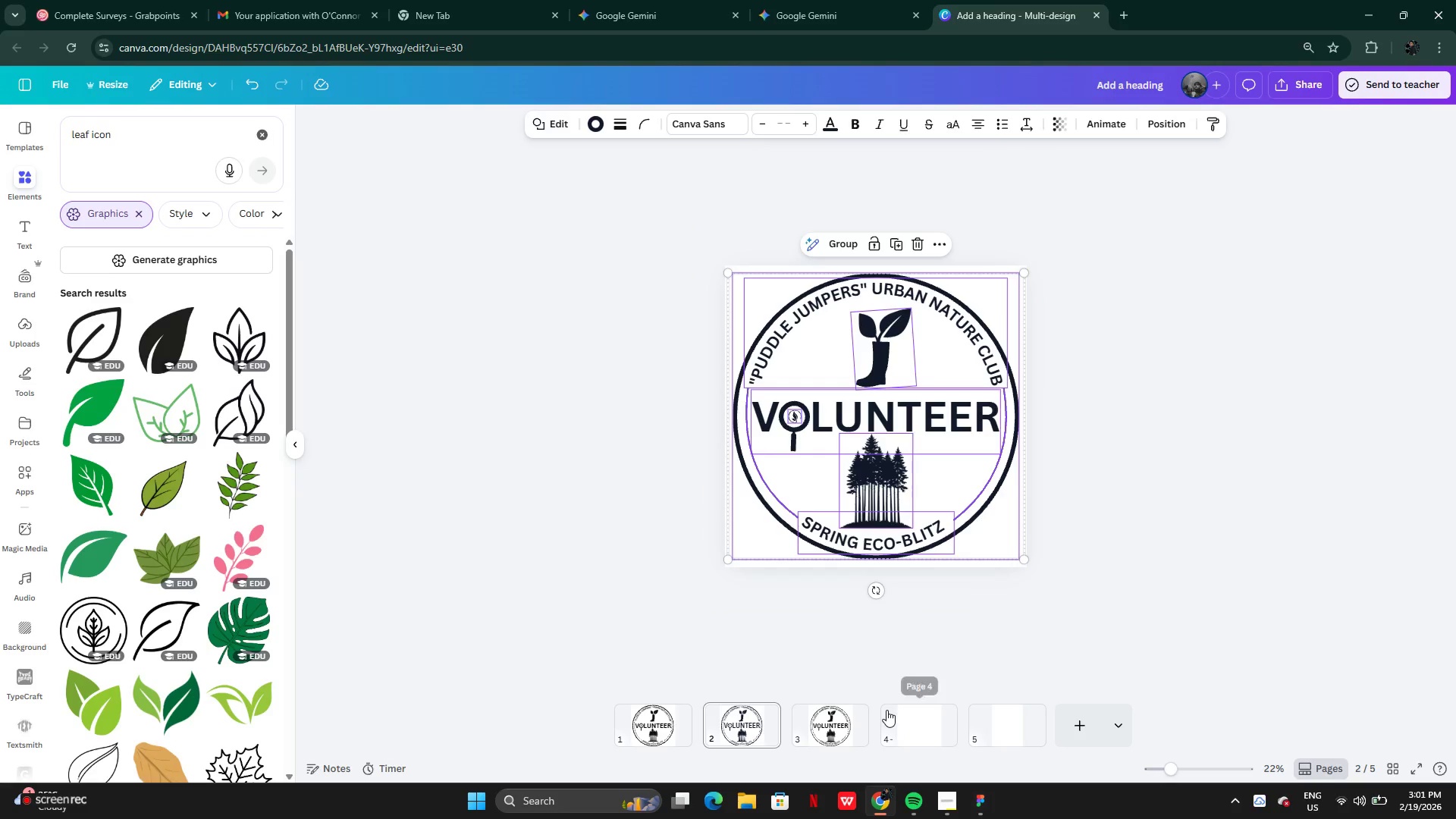 
left_click([887, 715])
 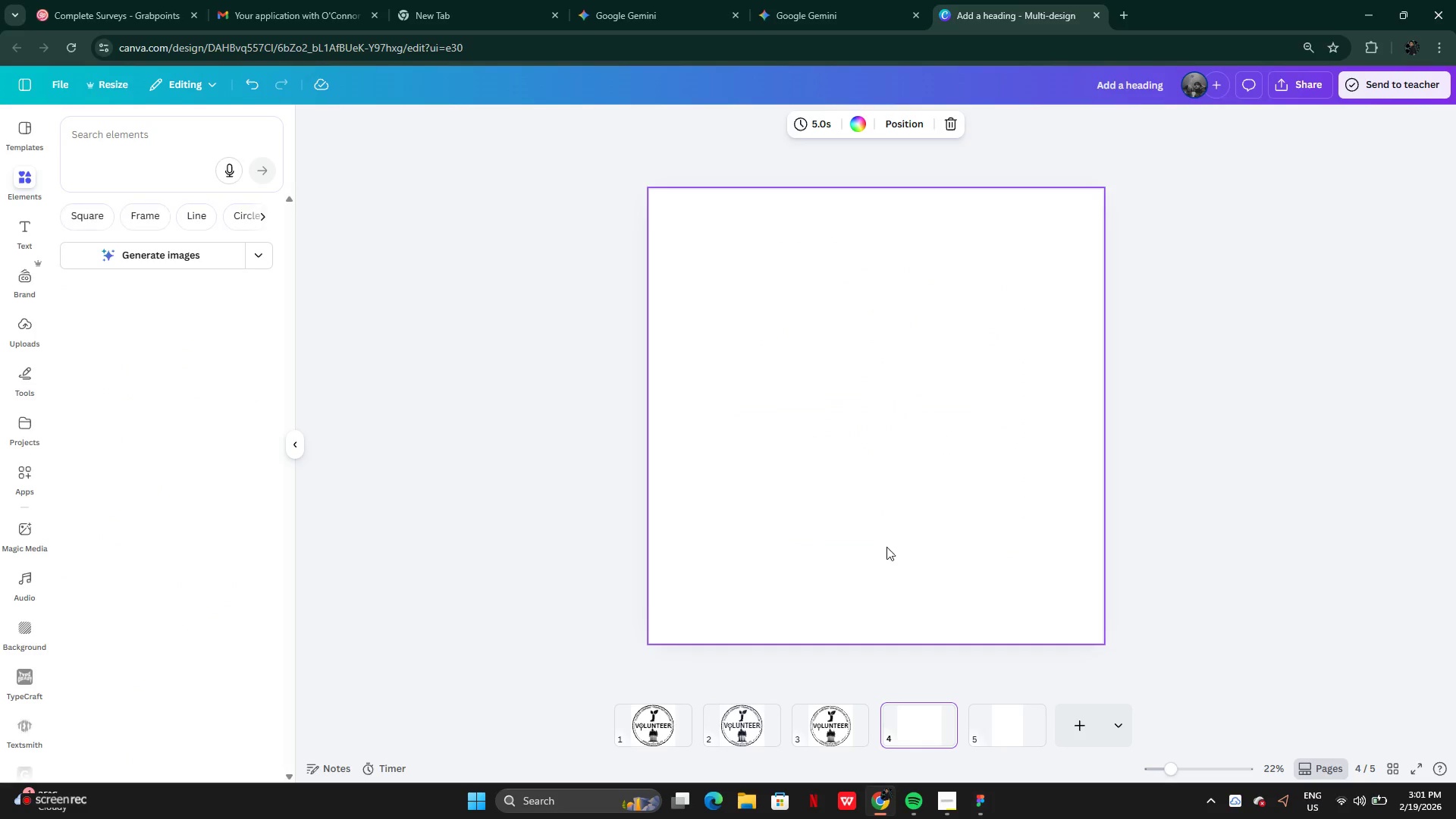 
left_click([861, 493])
 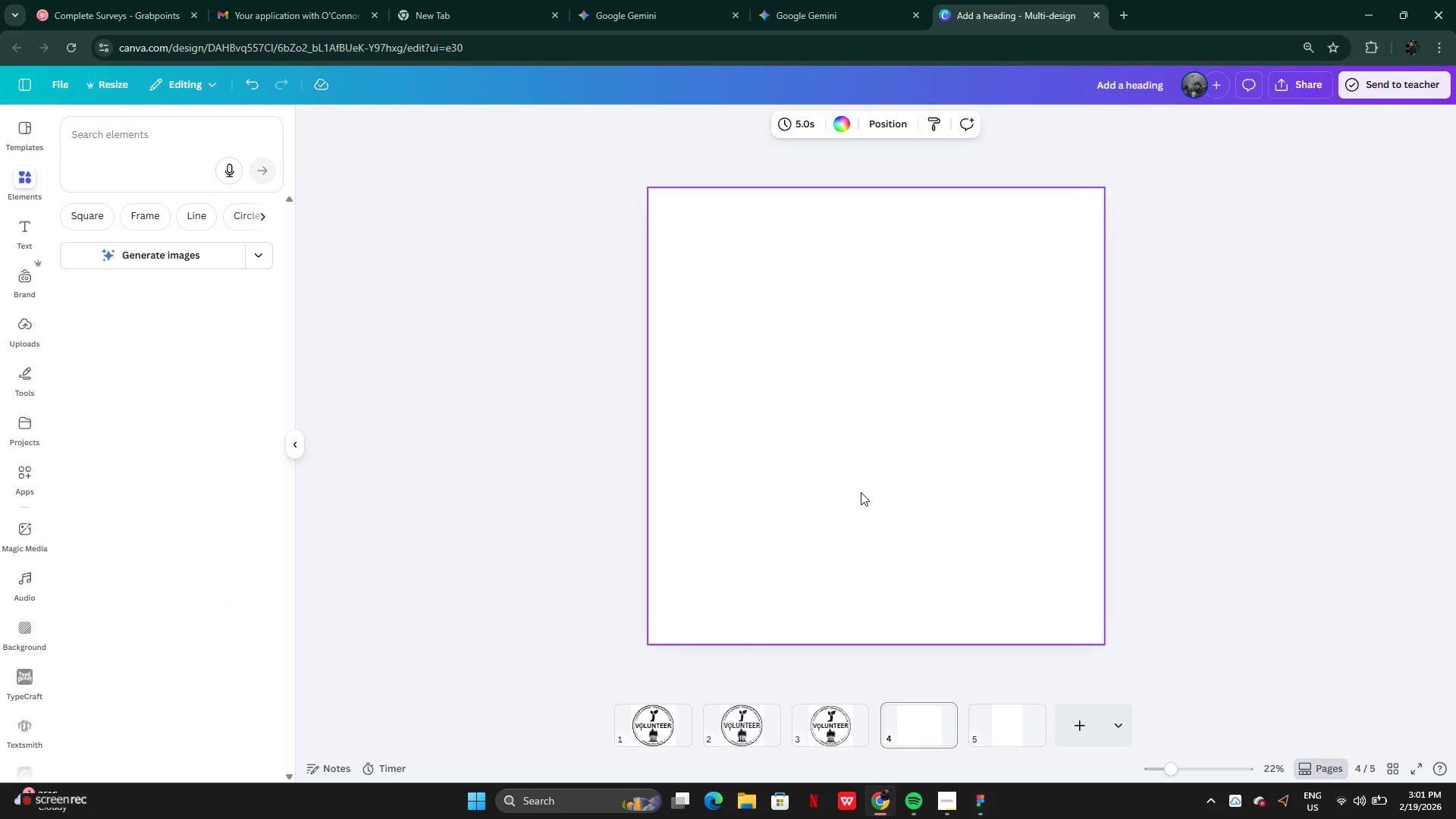 
key(Control+V)
 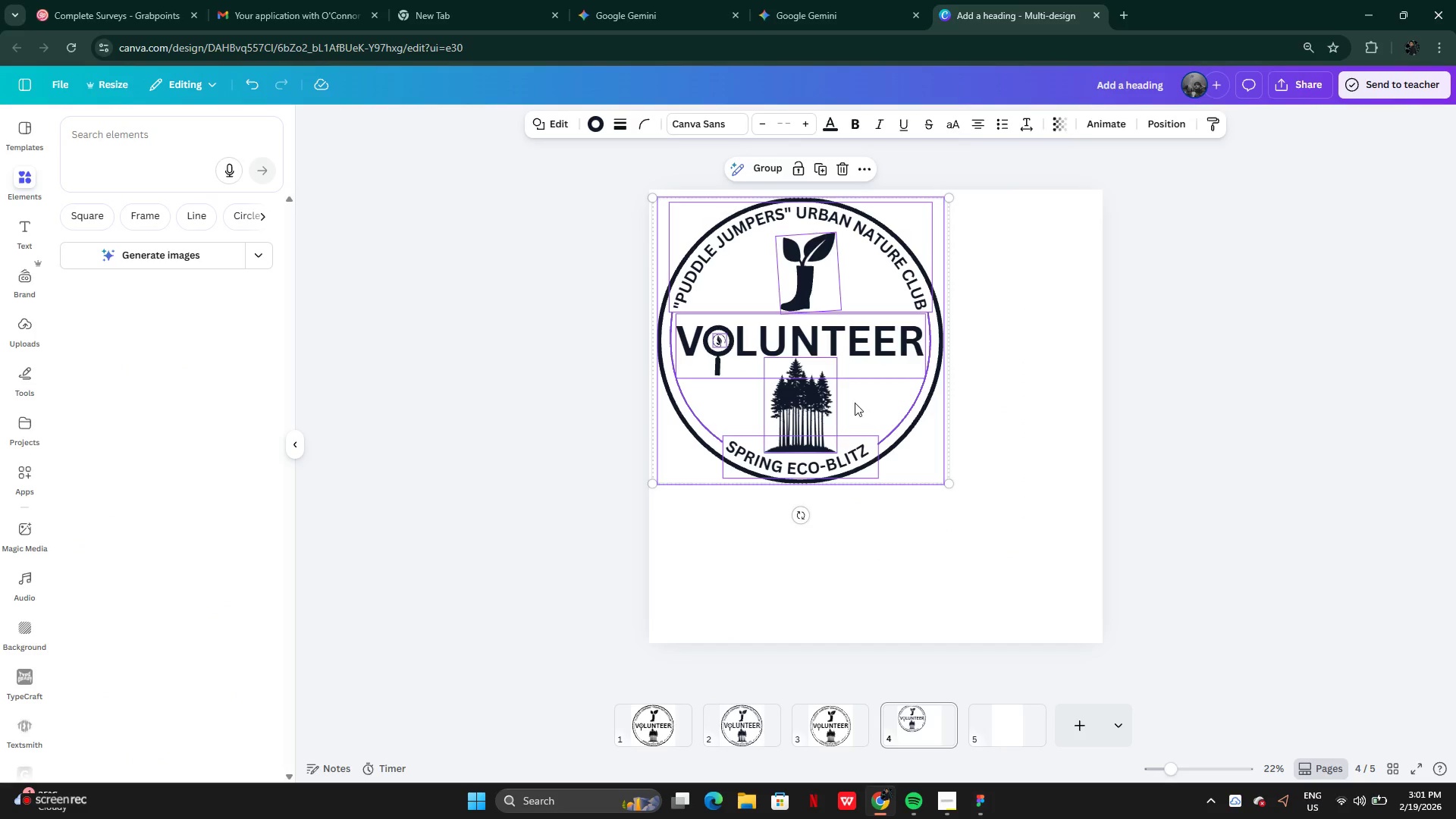 
left_click_drag(start_coordinate=[855, 400], to_coordinate=[926, 466])
 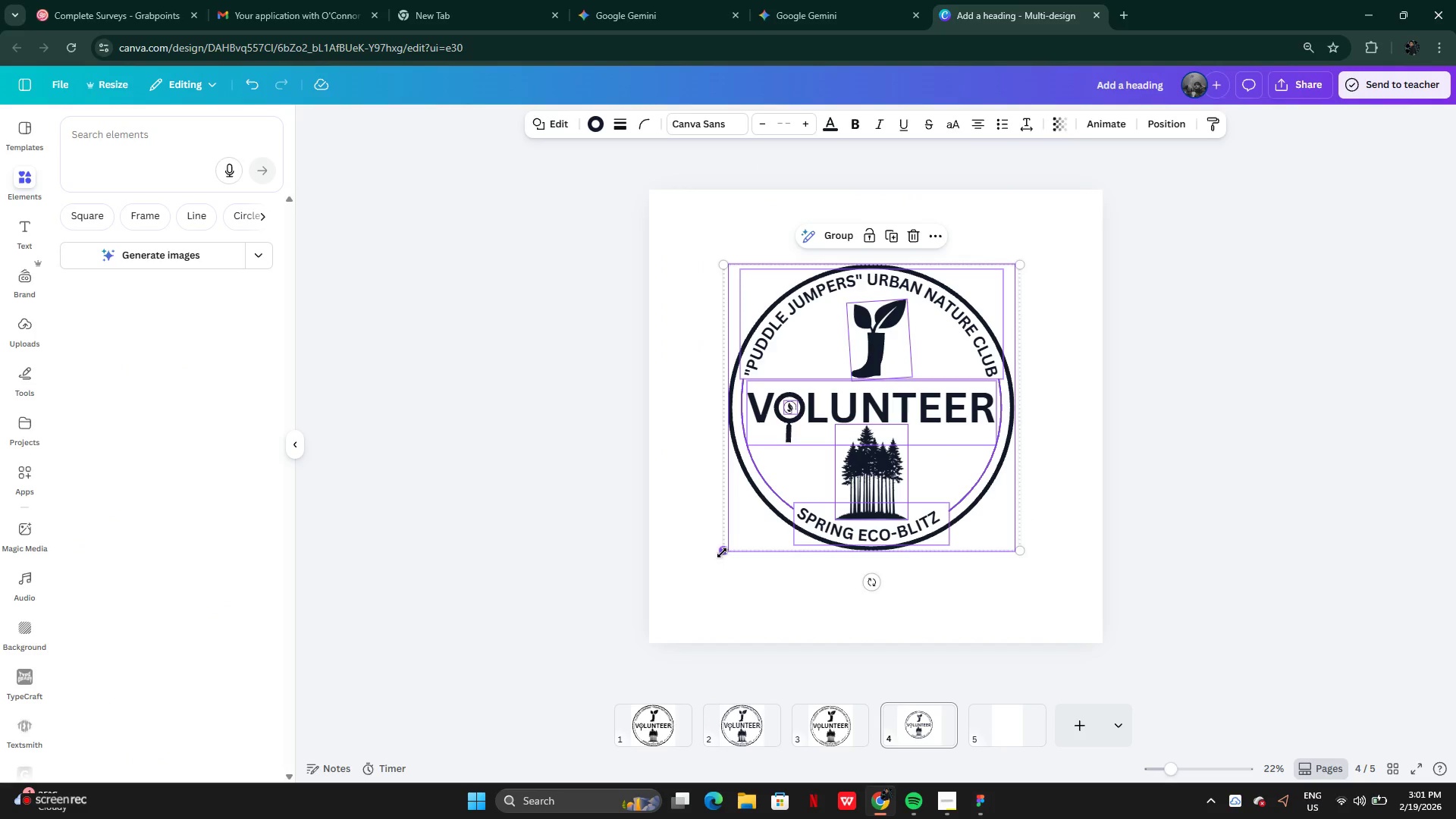 
left_click_drag(start_coordinate=[721, 551], to_coordinate=[544, 617])
 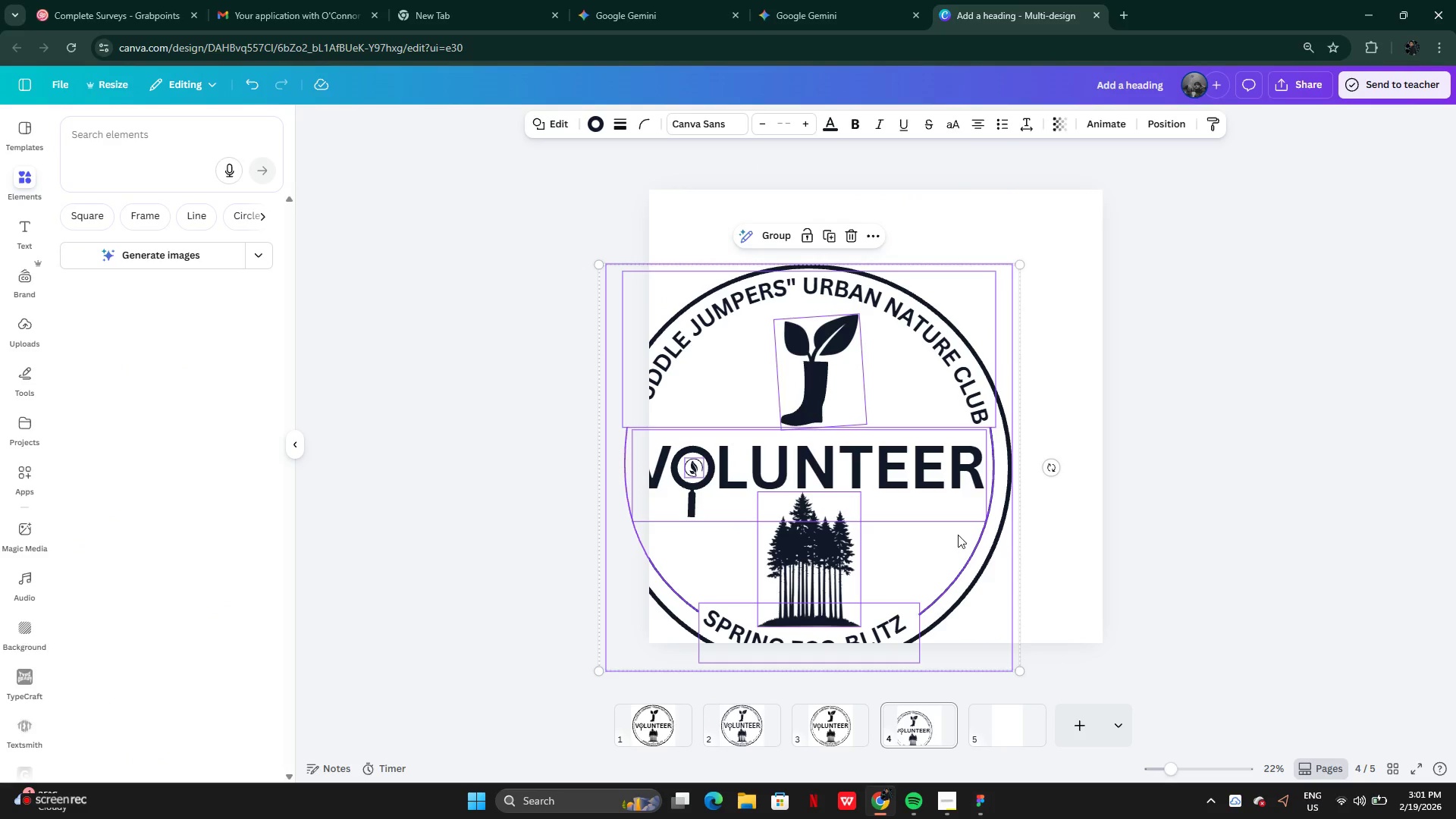 
left_click_drag(start_coordinate=[959, 535], to_coordinate=[1028, 480])
 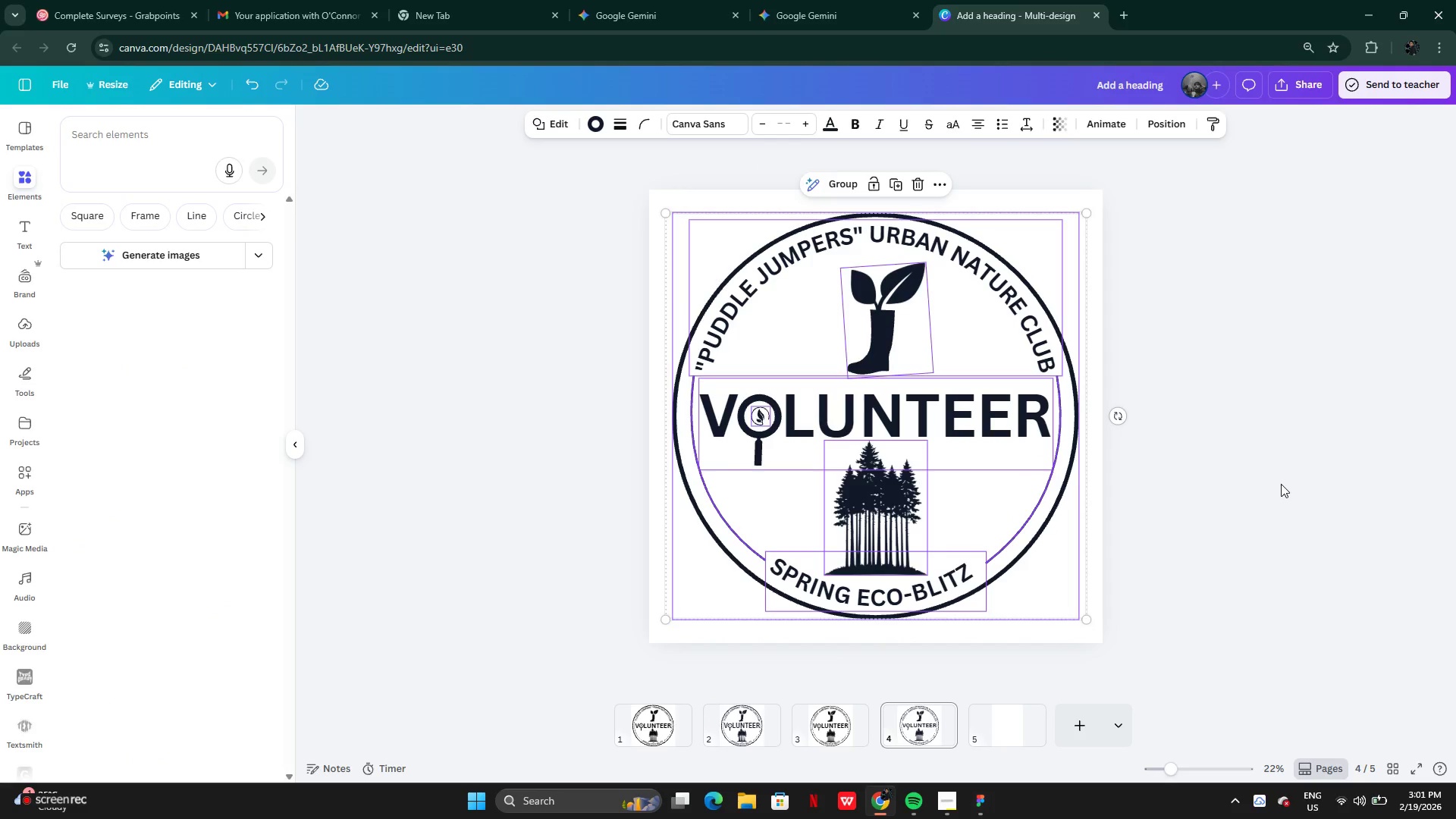 
left_click([1281, 484])
 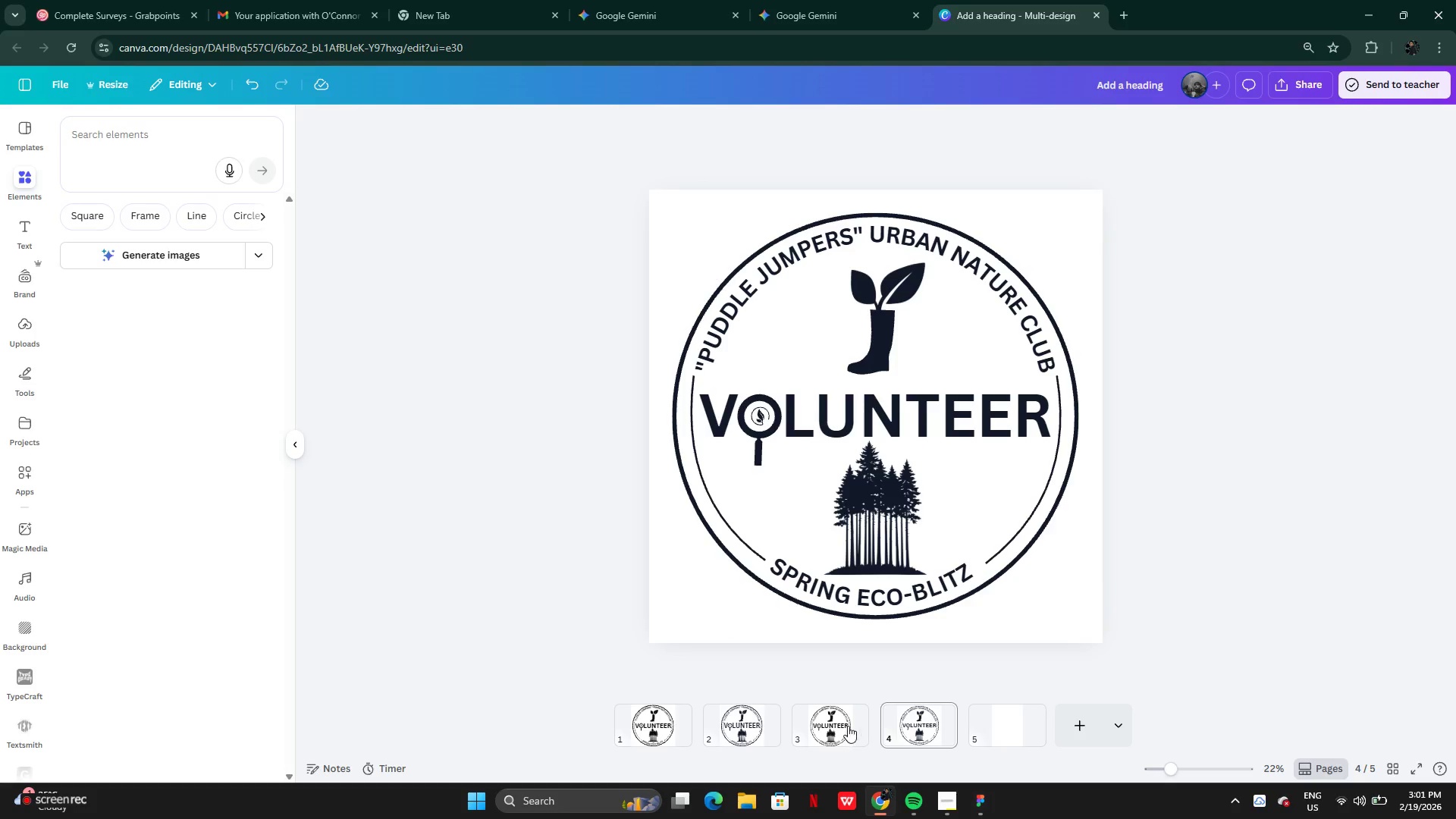 
left_click([841, 724])
 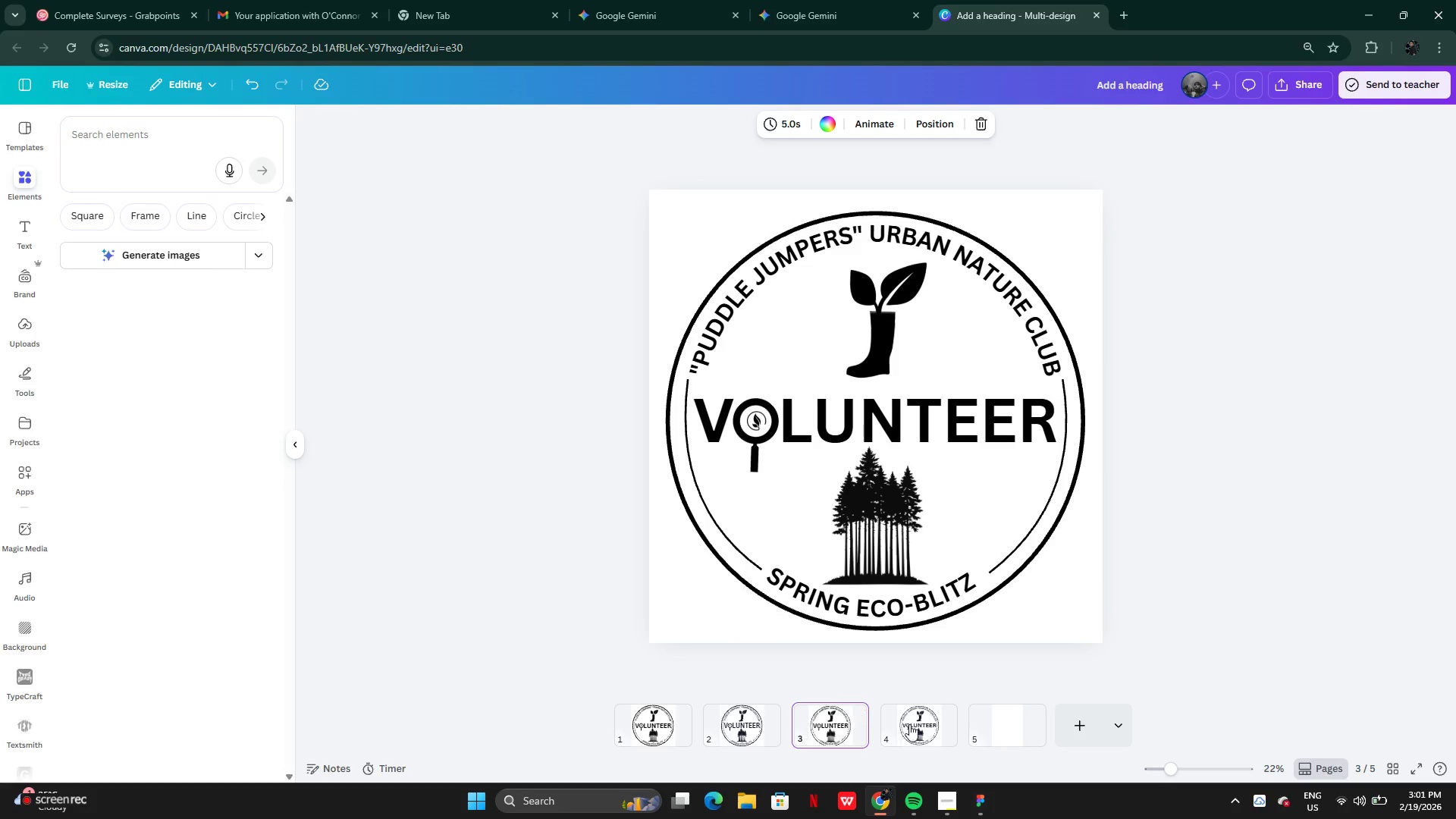 
left_click([915, 724])
 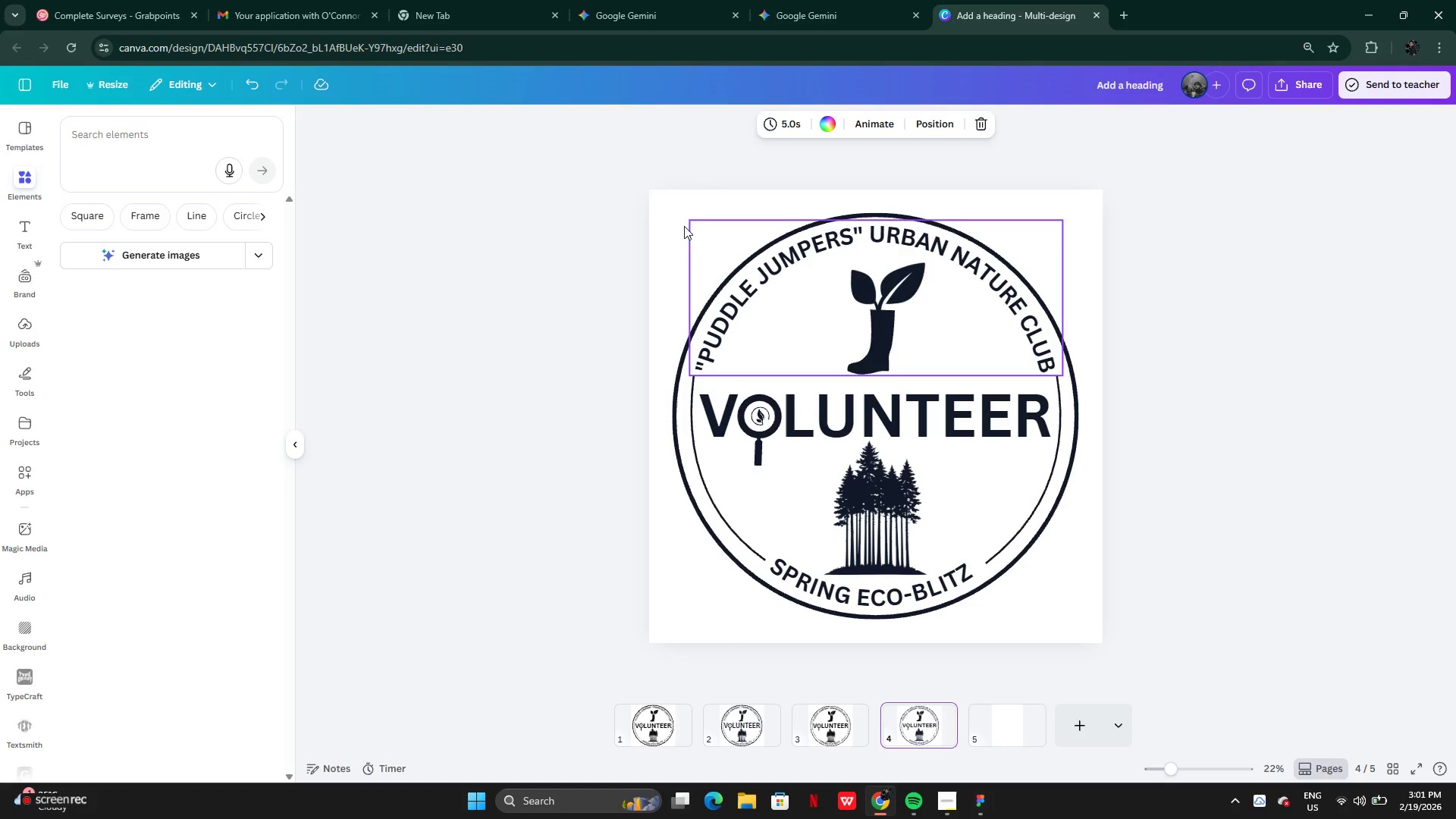 
left_click_drag(start_coordinate=[611, 206], to_coordinate=[1169, 574])
 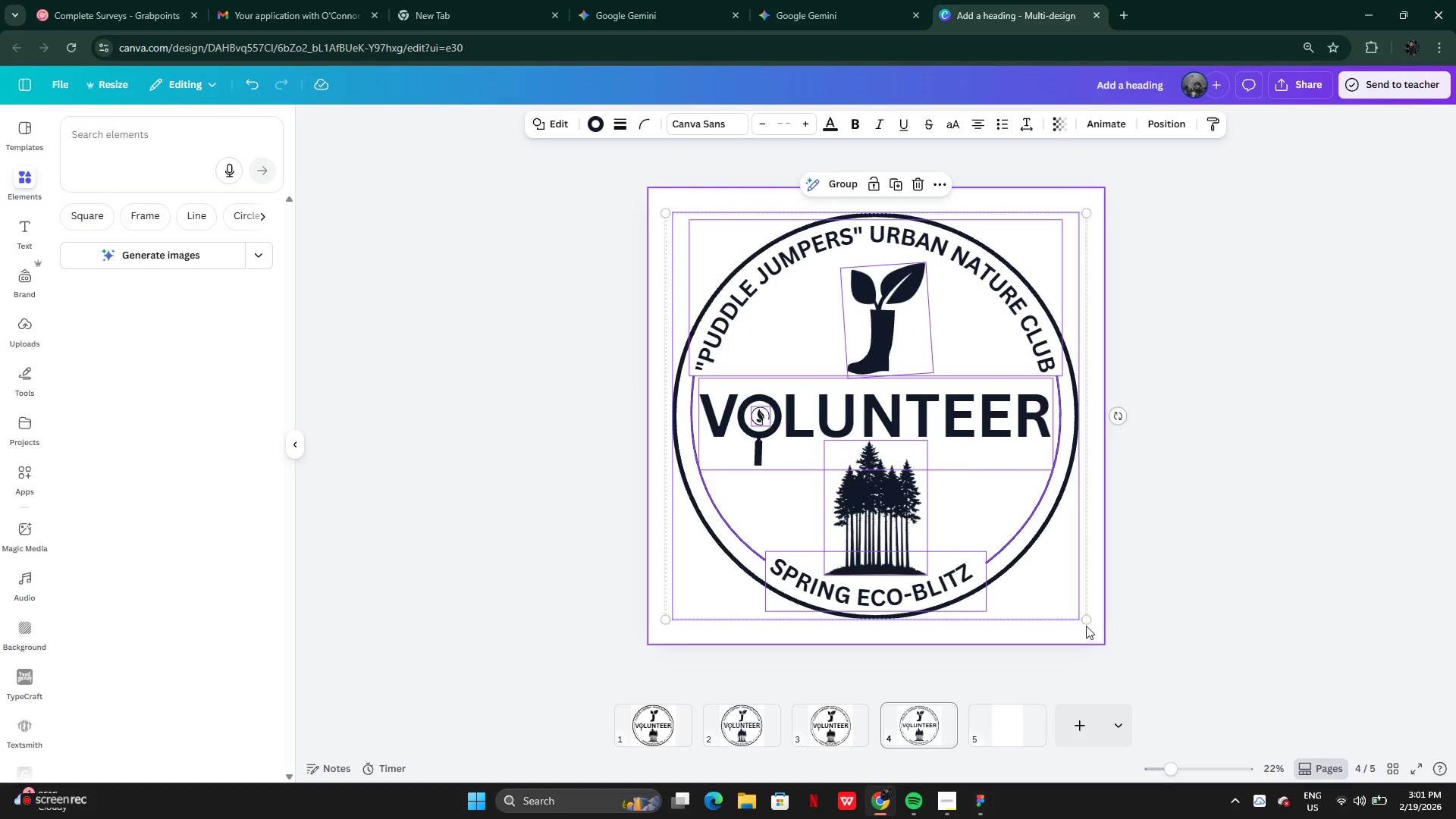 
left_click_drag(start_coordinate=[1086, 621], to_coordinate=[1096, 632])
 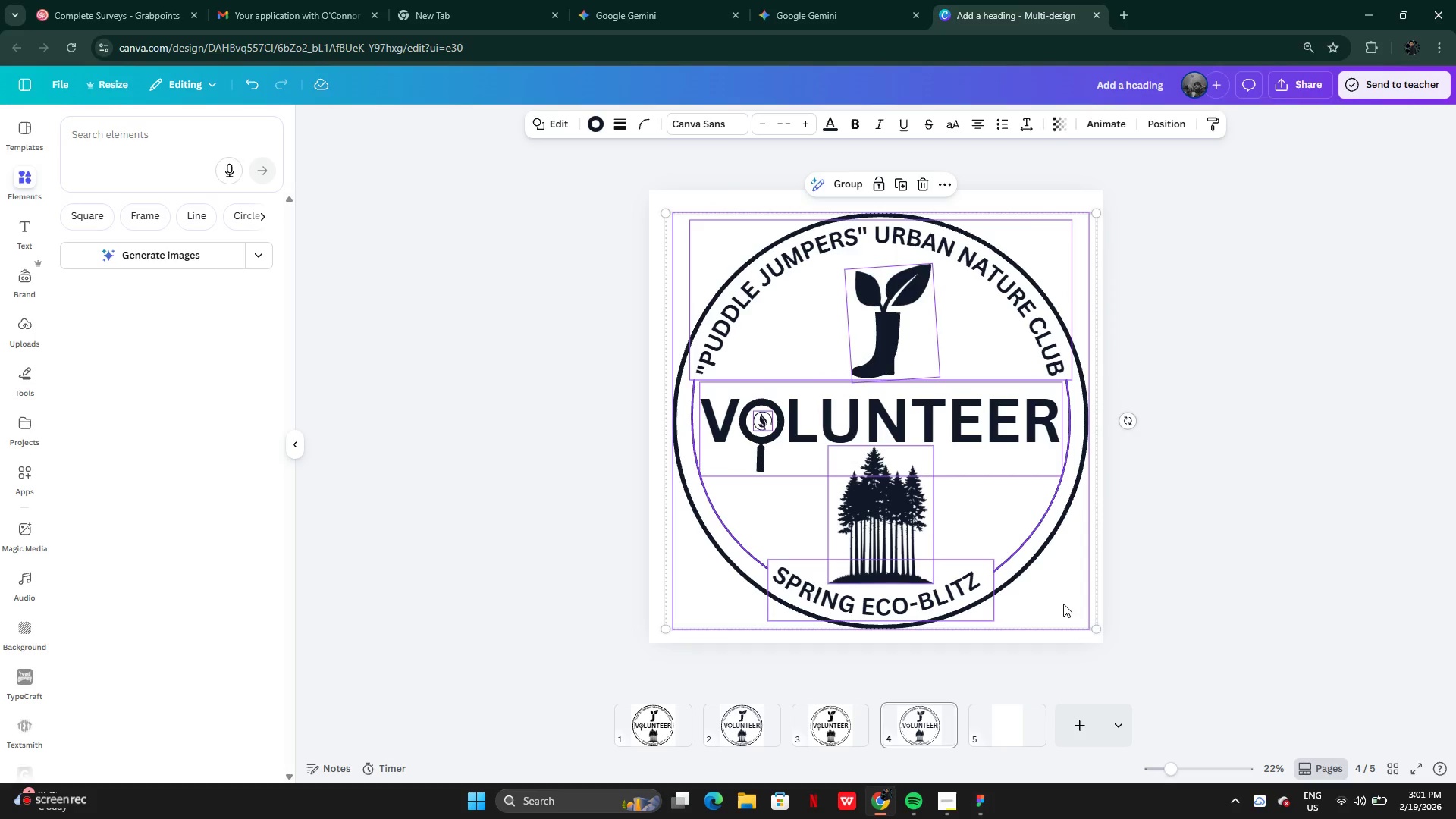 
left_click_drag(start_coordinate=[1063, 604], to_coordinate=[1058, 596])
 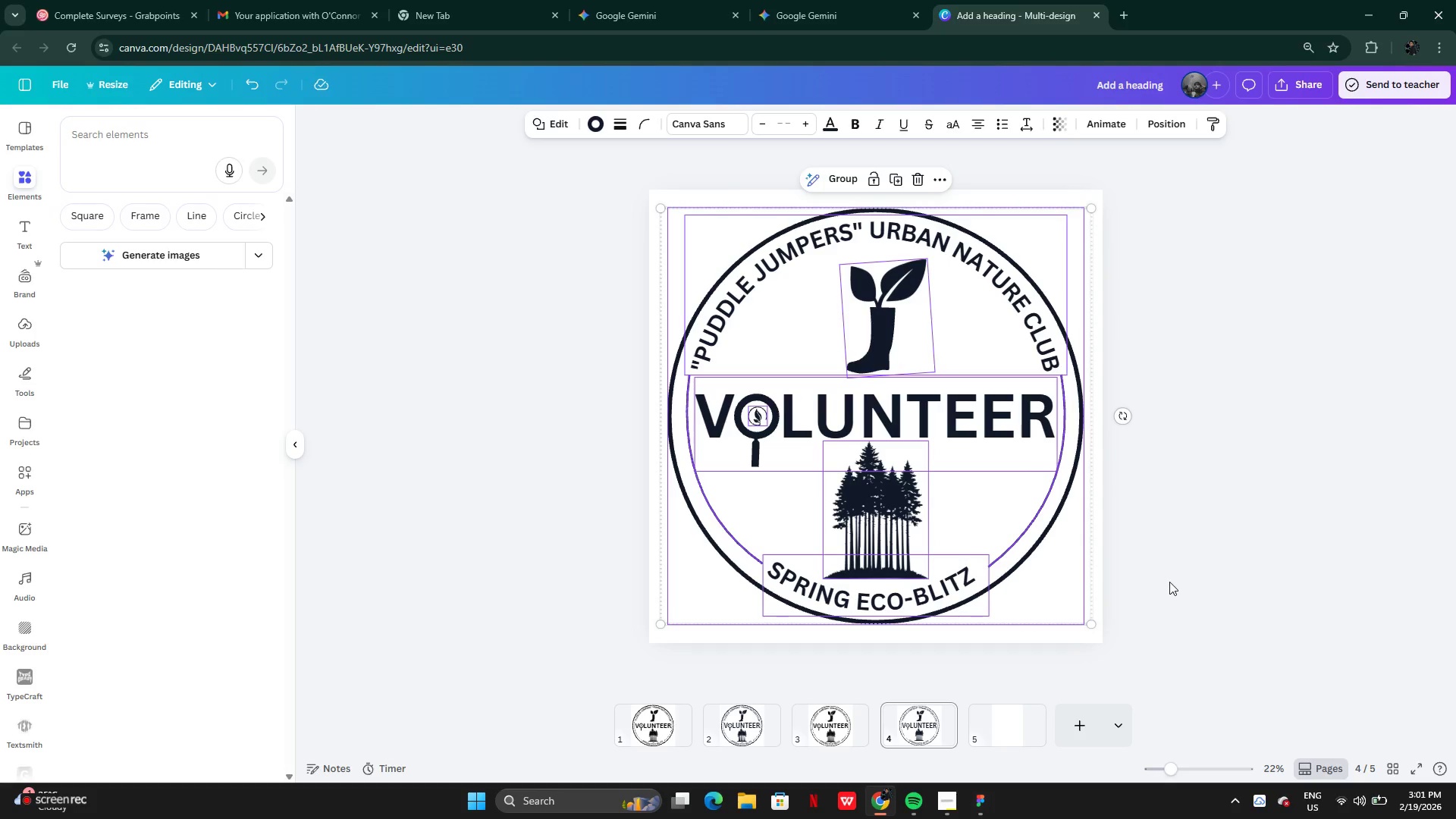 
left_click([1172, 582])
 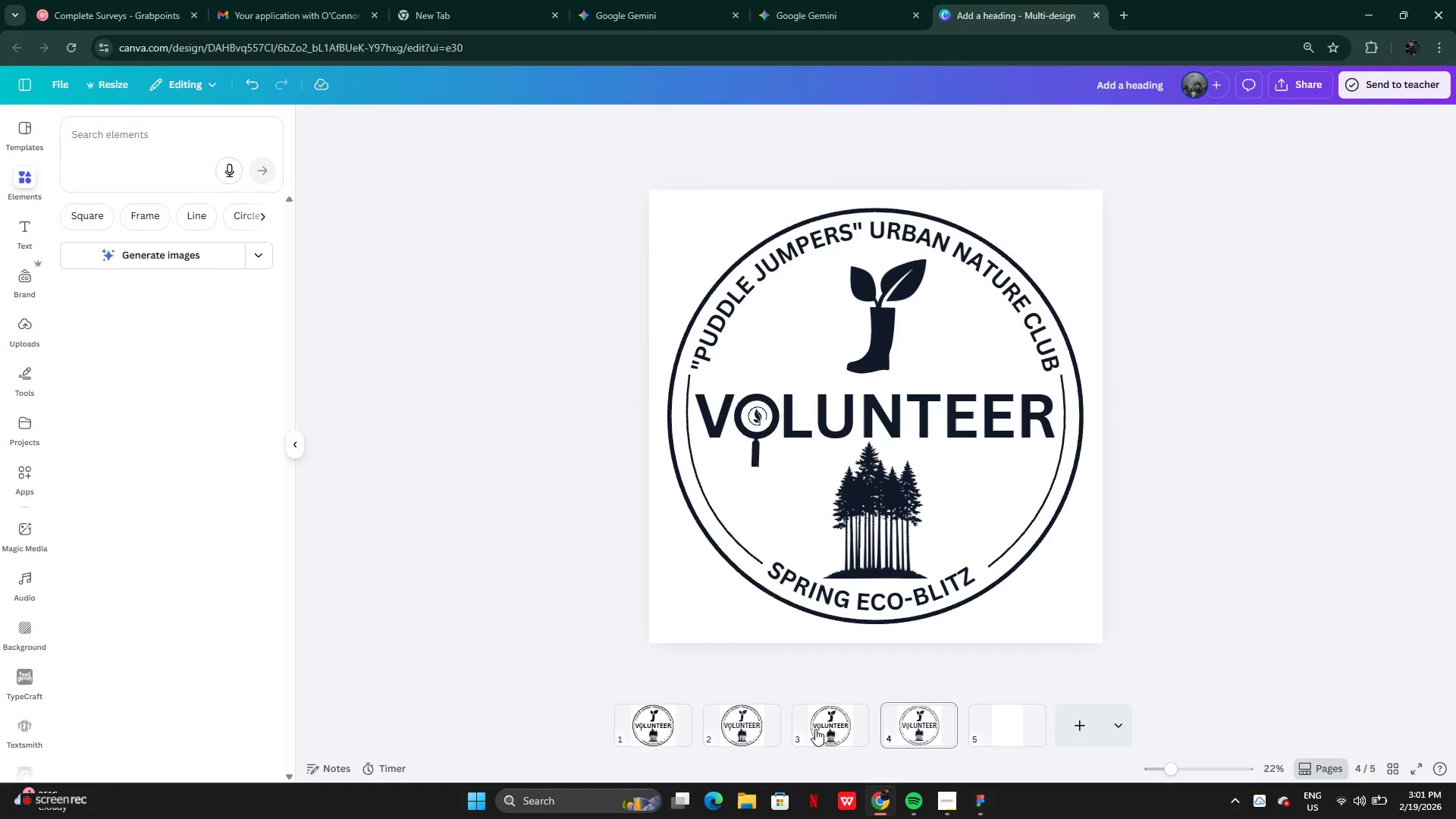 
left_click([815, 729])
 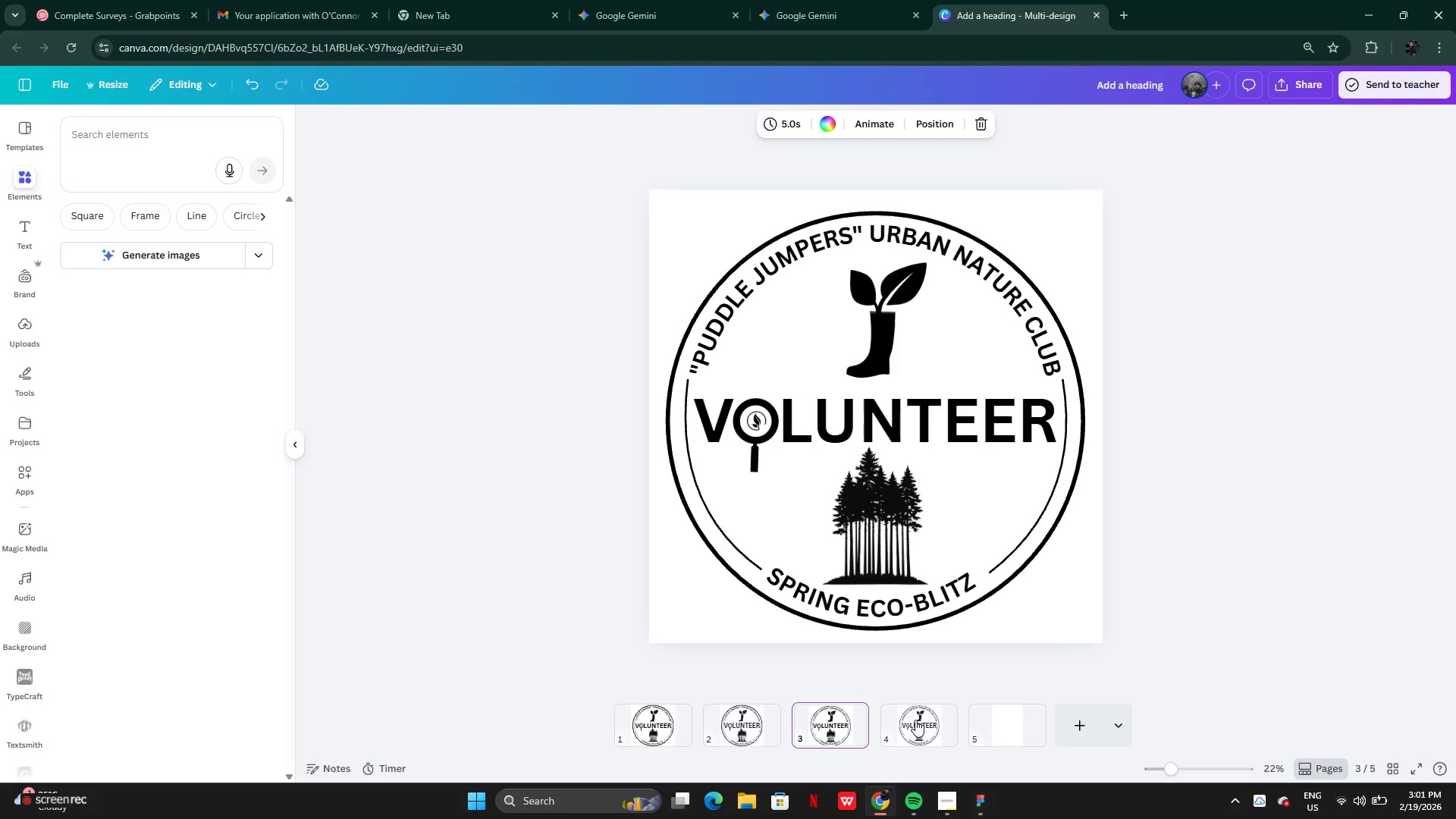 
left_click([915, 720])
 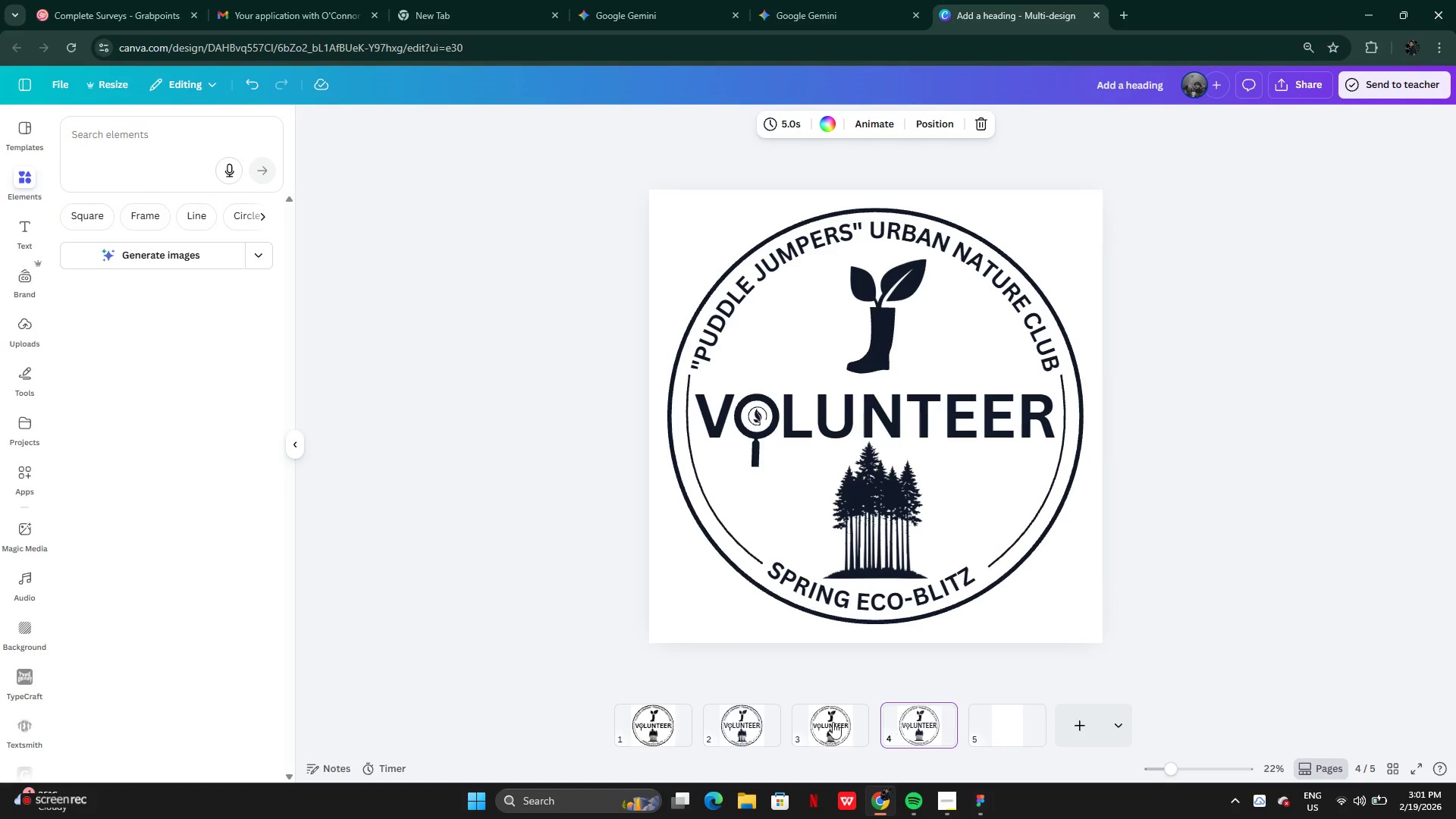 
left_click([808, 723])
 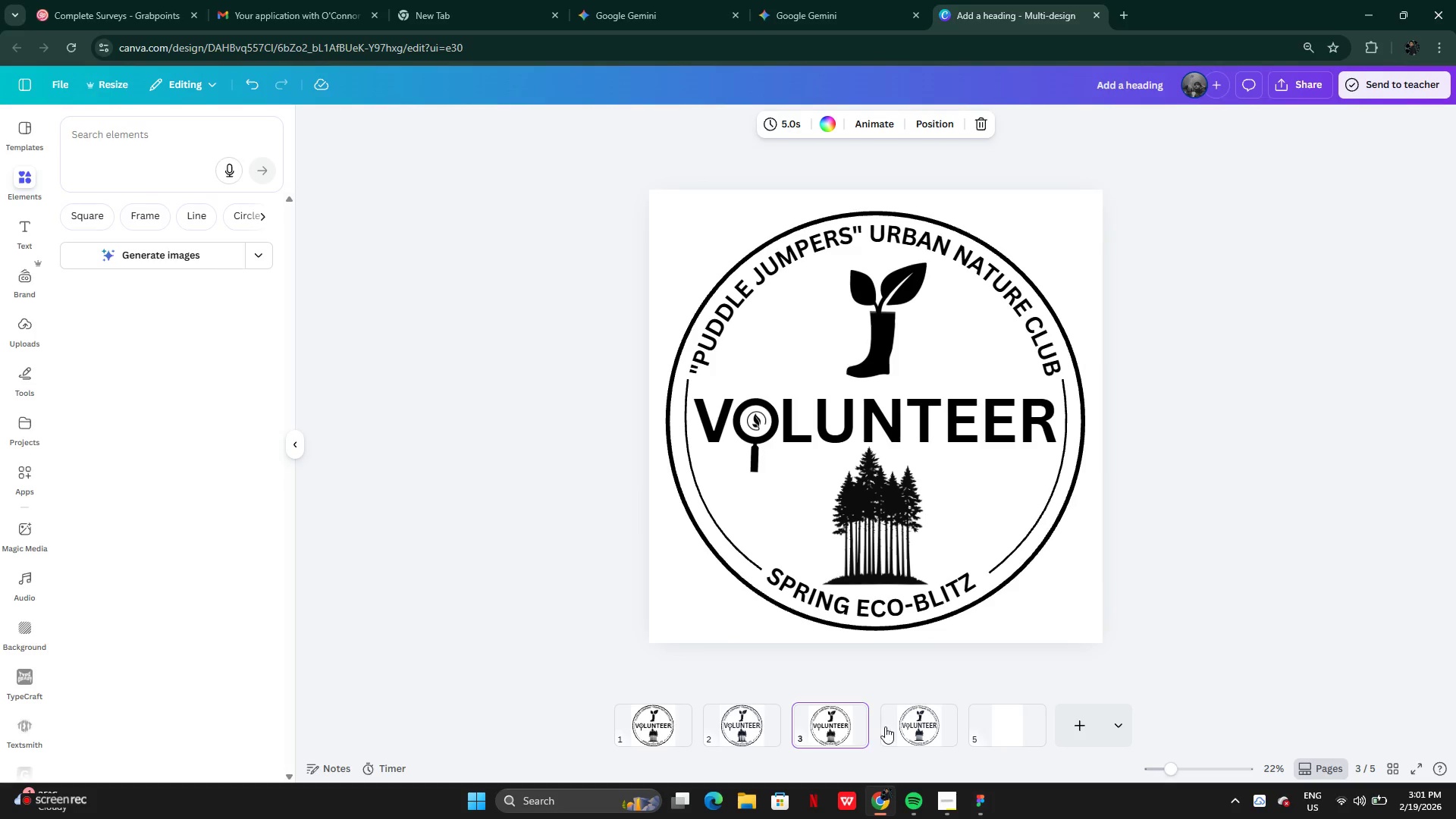 
left_click([905, 729])
 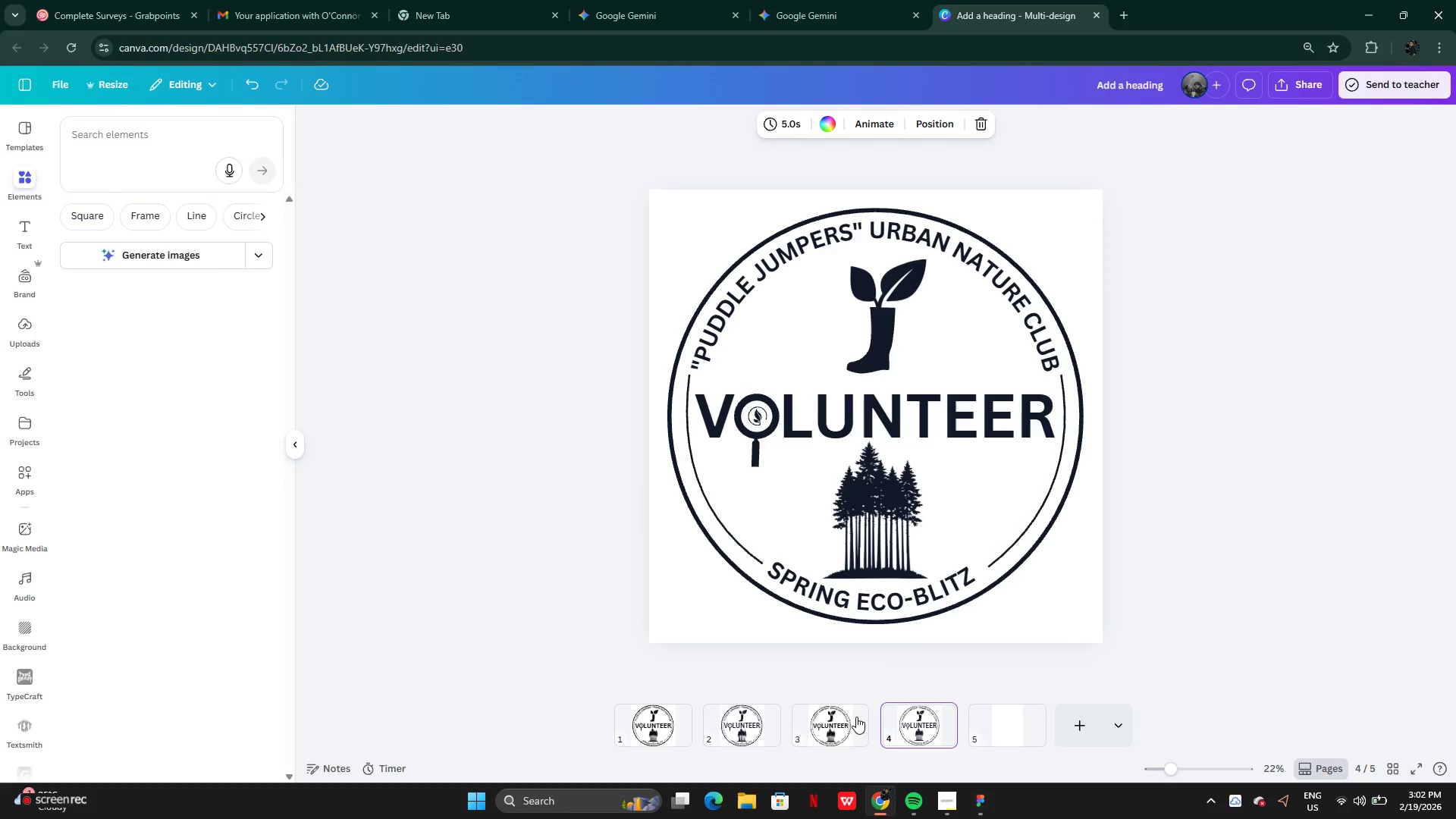 
left_click([836, 729])
 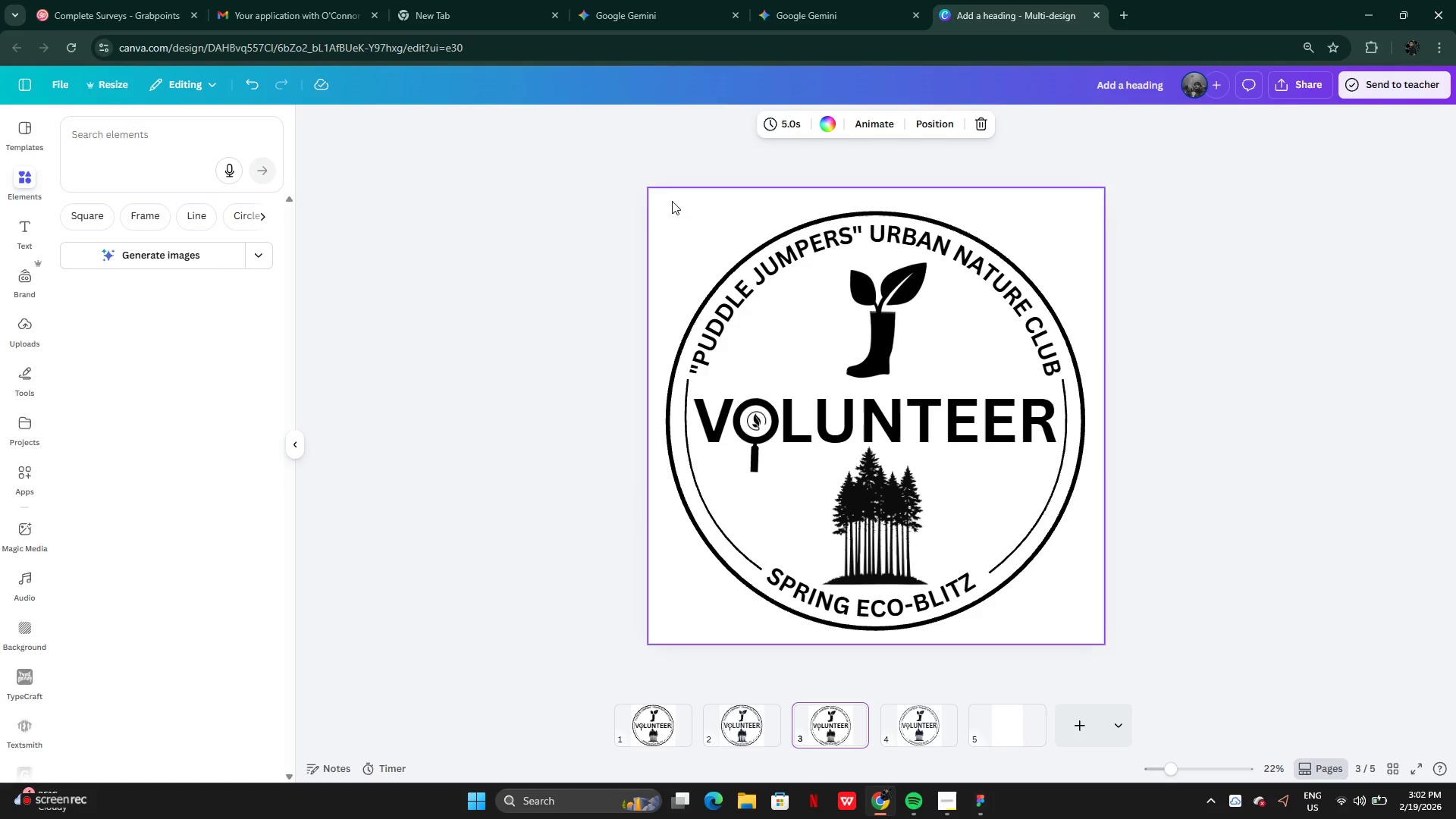 
left_click_drag(start_coordinate=[610, 183], to_coordinate=[1162, 636])
 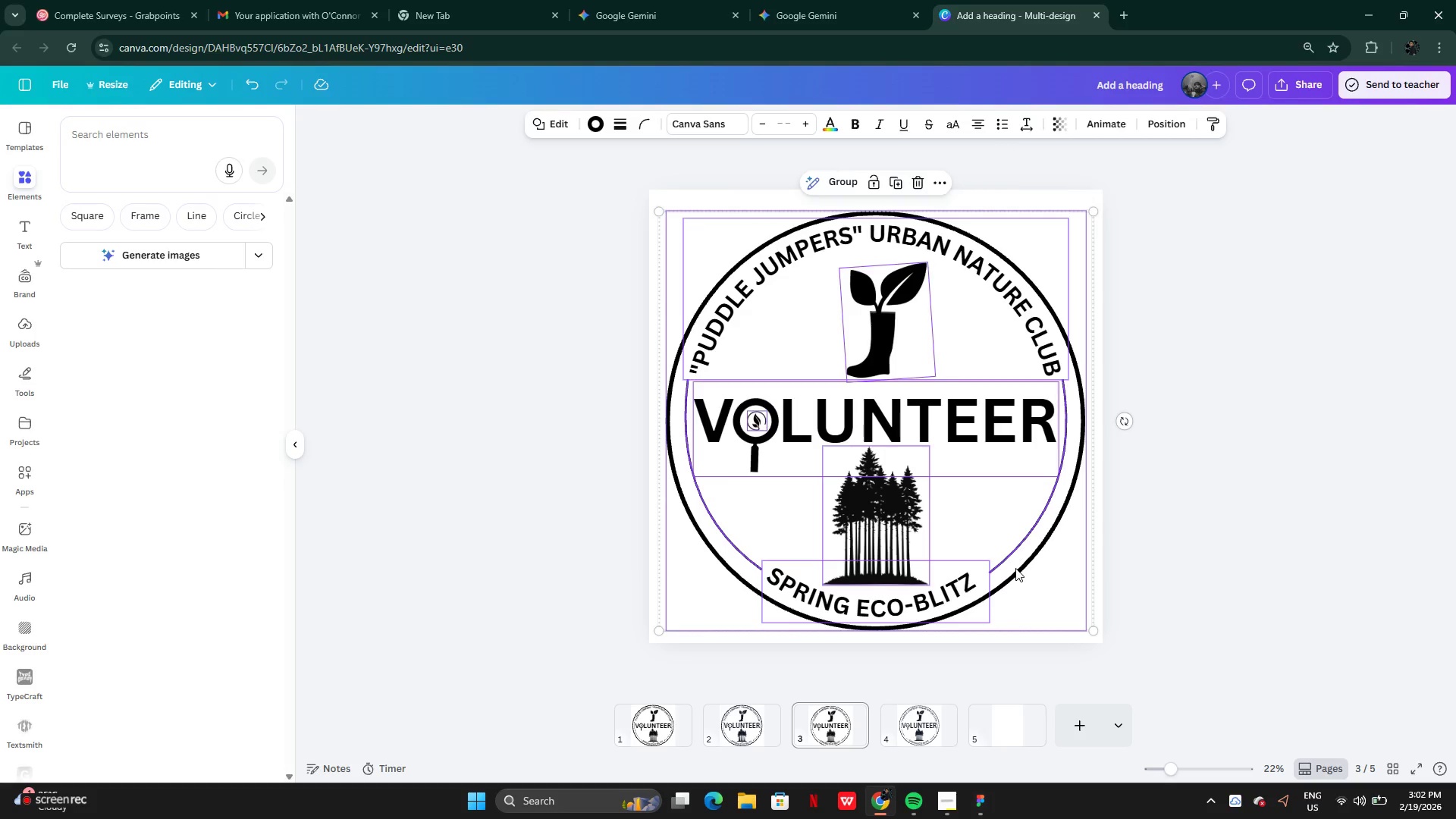 
left_click_drag(start_coordinate=[1015, 568], to_coordinate=[1013, 560])
 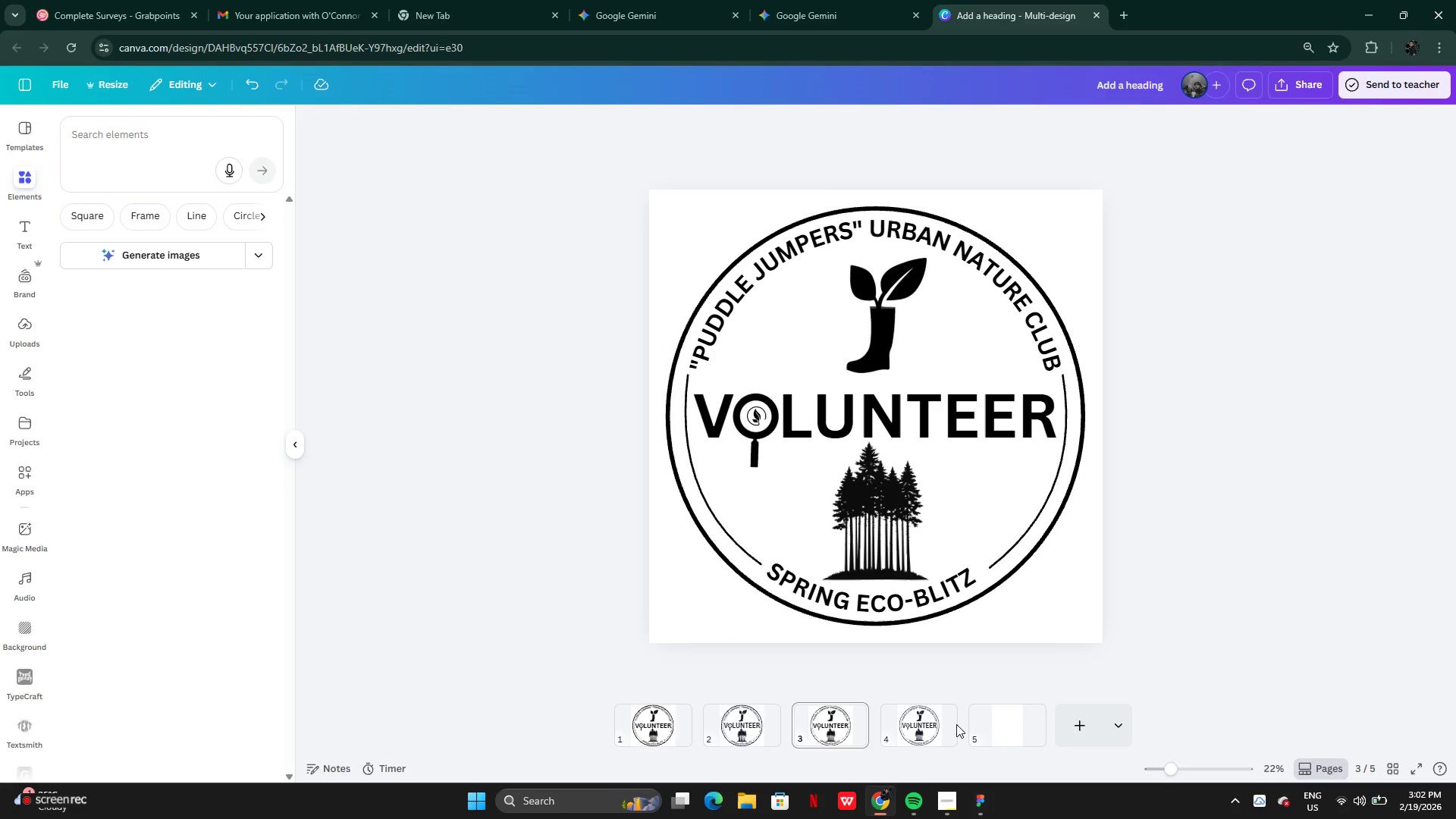 
left_click([918, 727])
 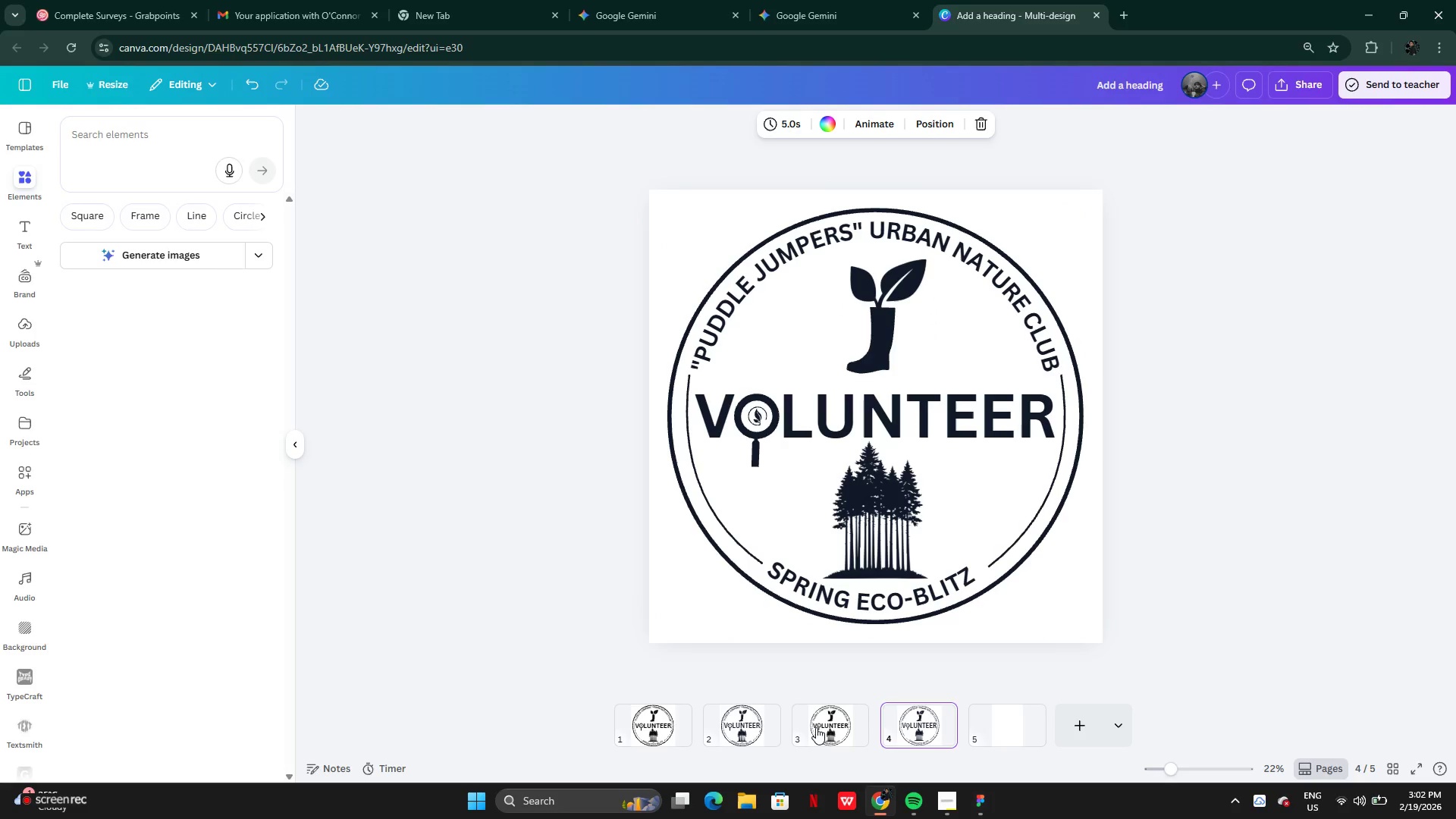 
left_click([816, 727])
 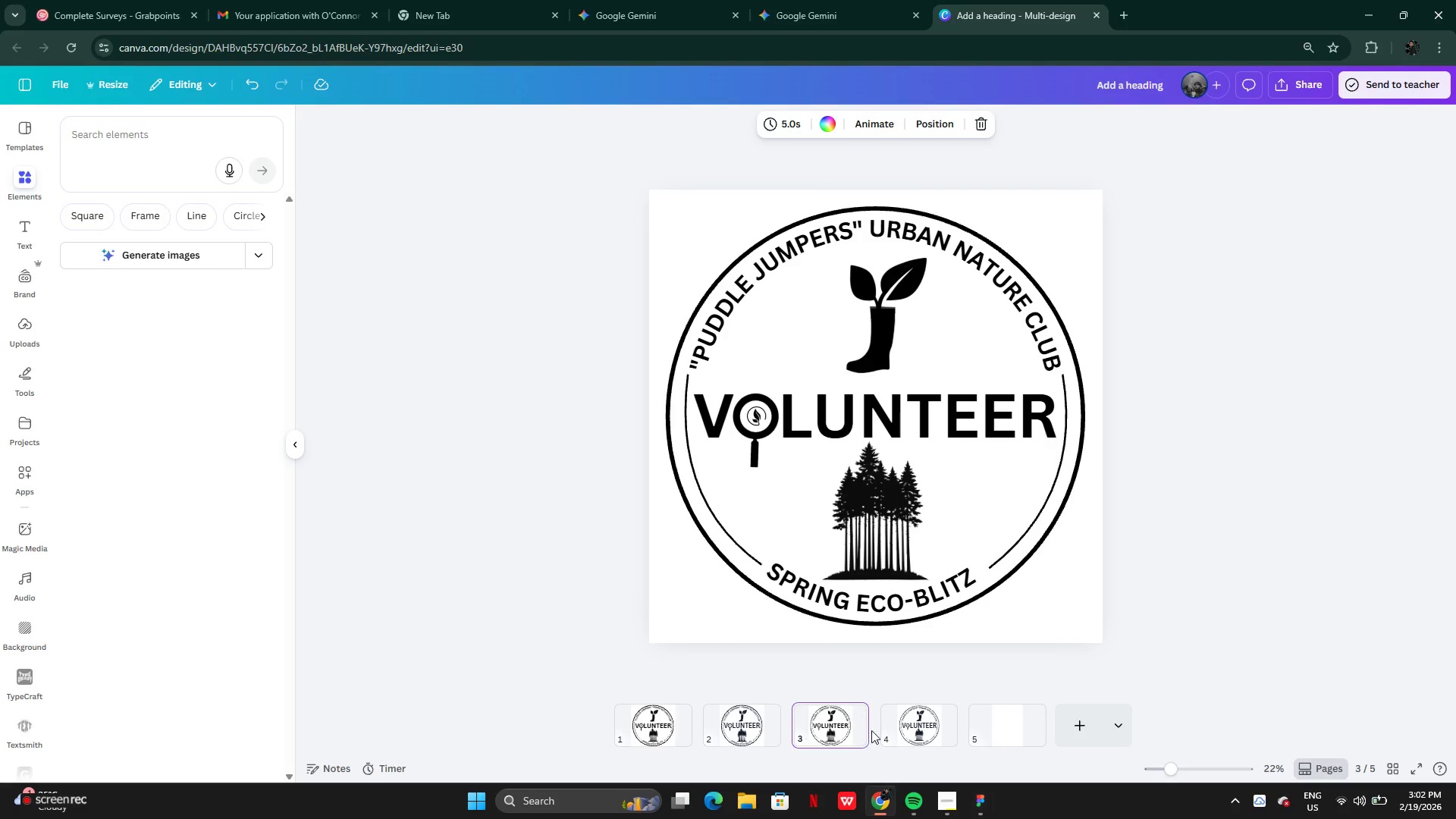 
left_click([884, 731])
 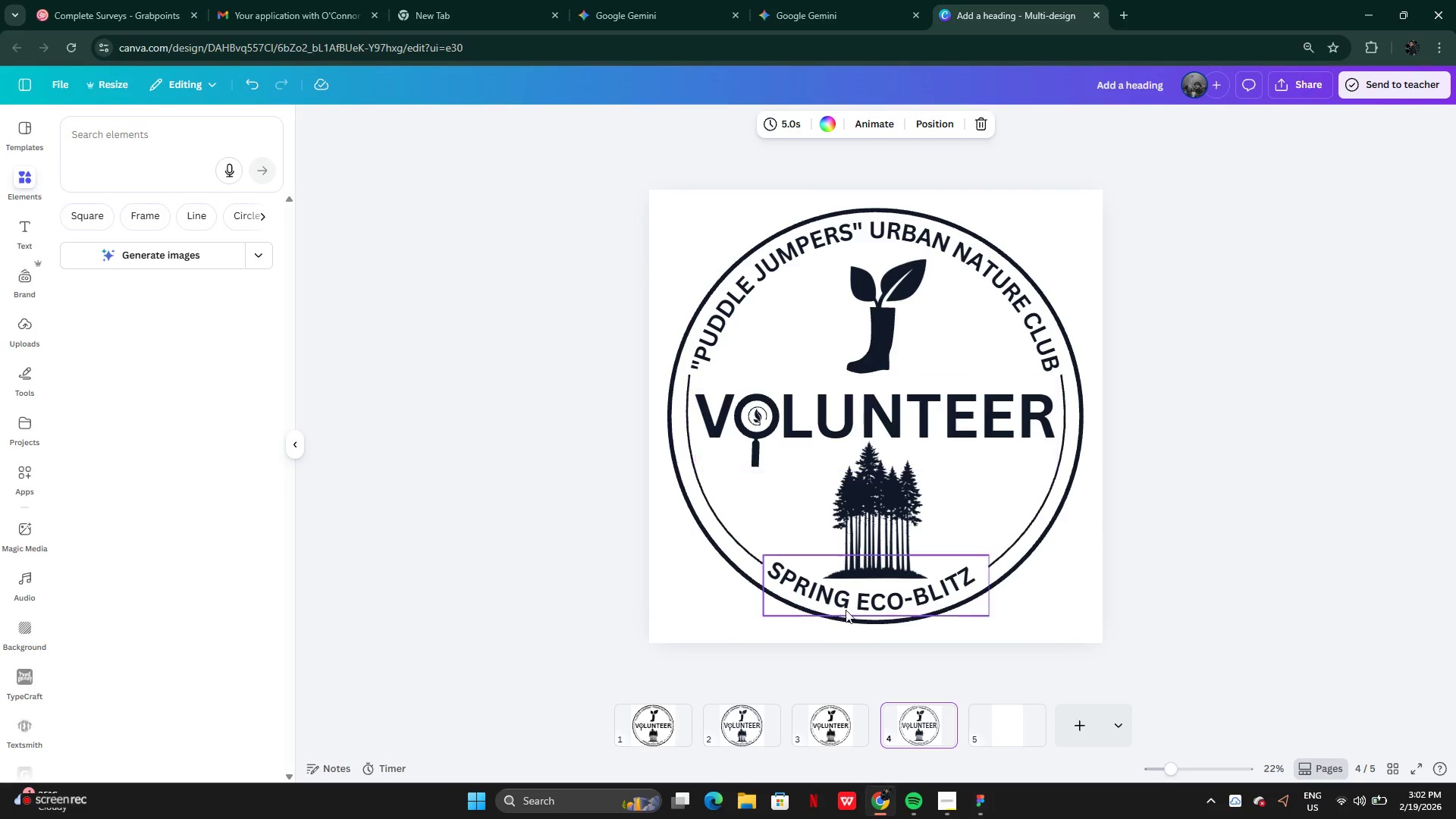 
left_click([822, 709])
 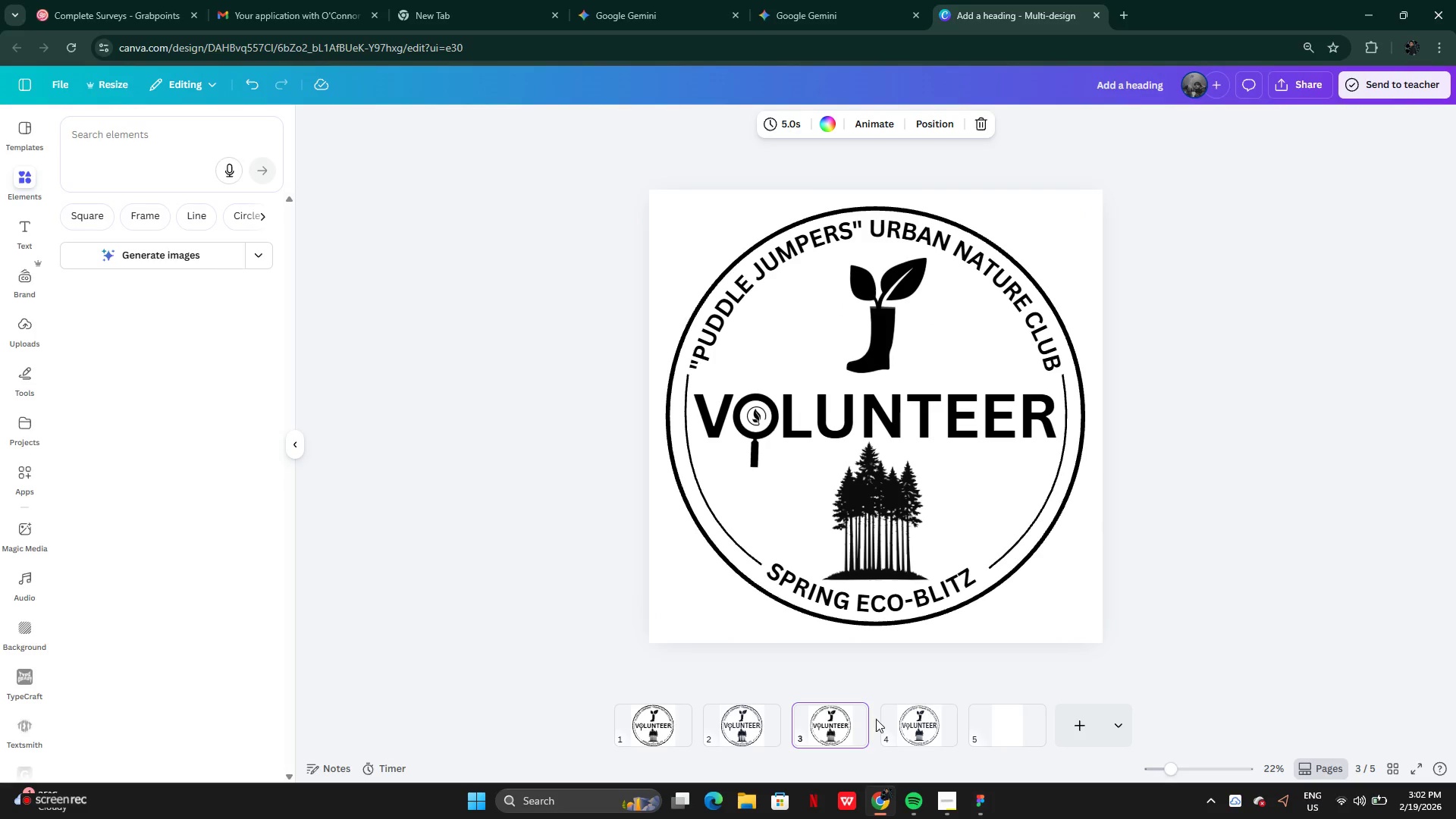 
left_click([920, 737])
 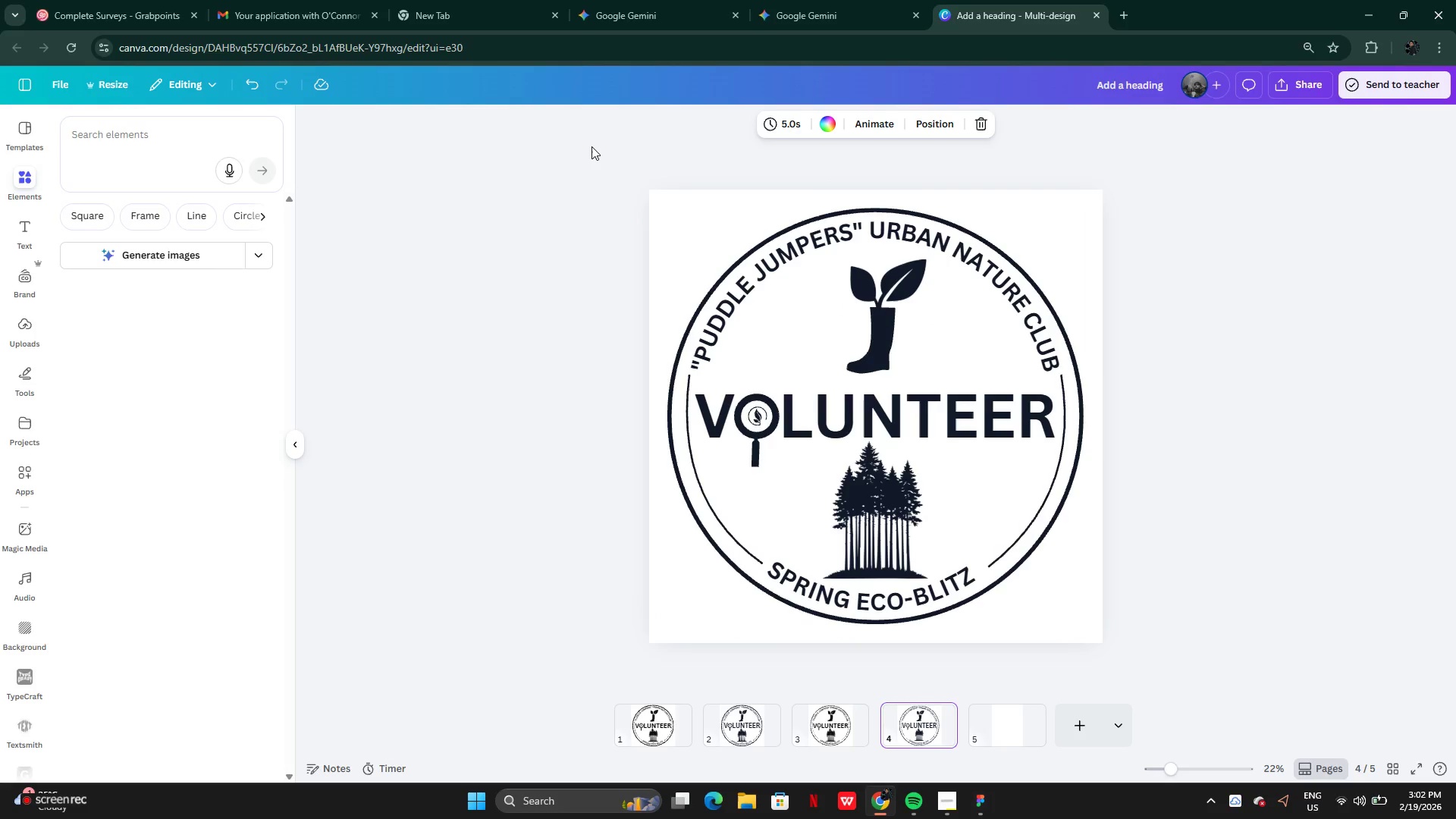 
left_click_drag(start_coordinate=[570, 168], to_coordinate=[1124, 664])
 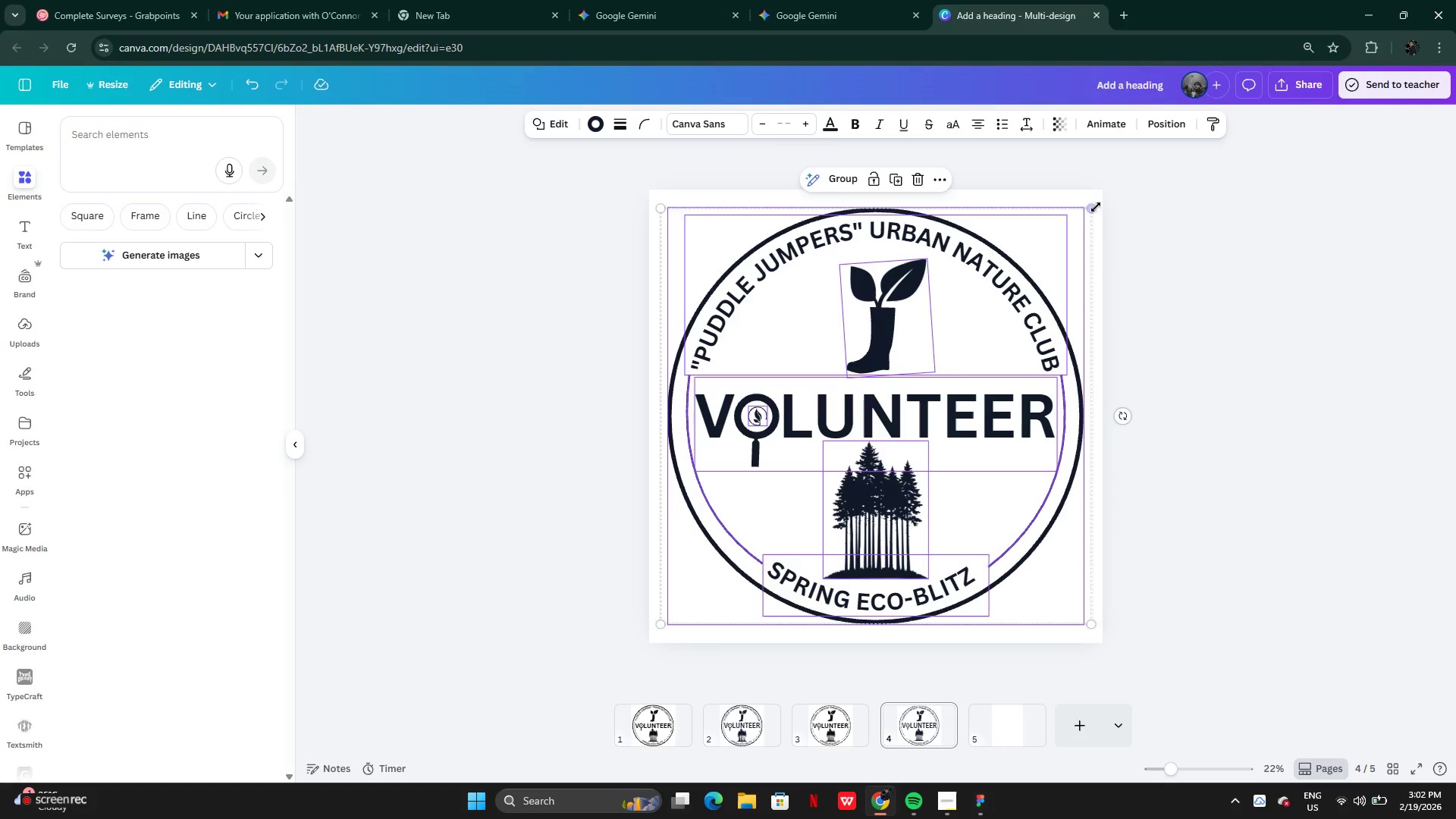 
left_click_drag(start_coordinate=[1096, 207], to_coordinate=[1097, 202])
 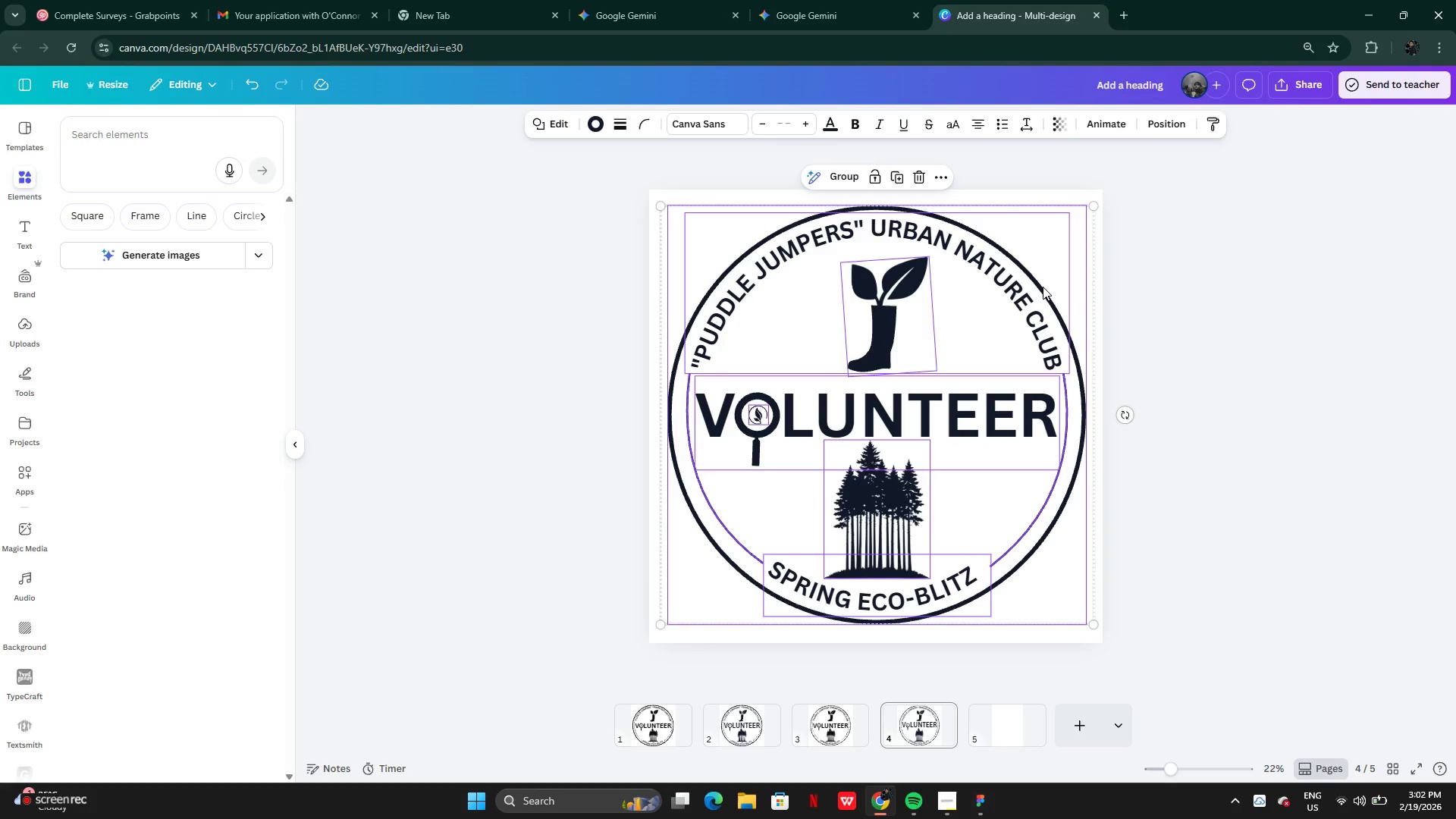 
left_click_drag(start_coordinate=[1043, 287], to_coordinate=[1042, 291])
 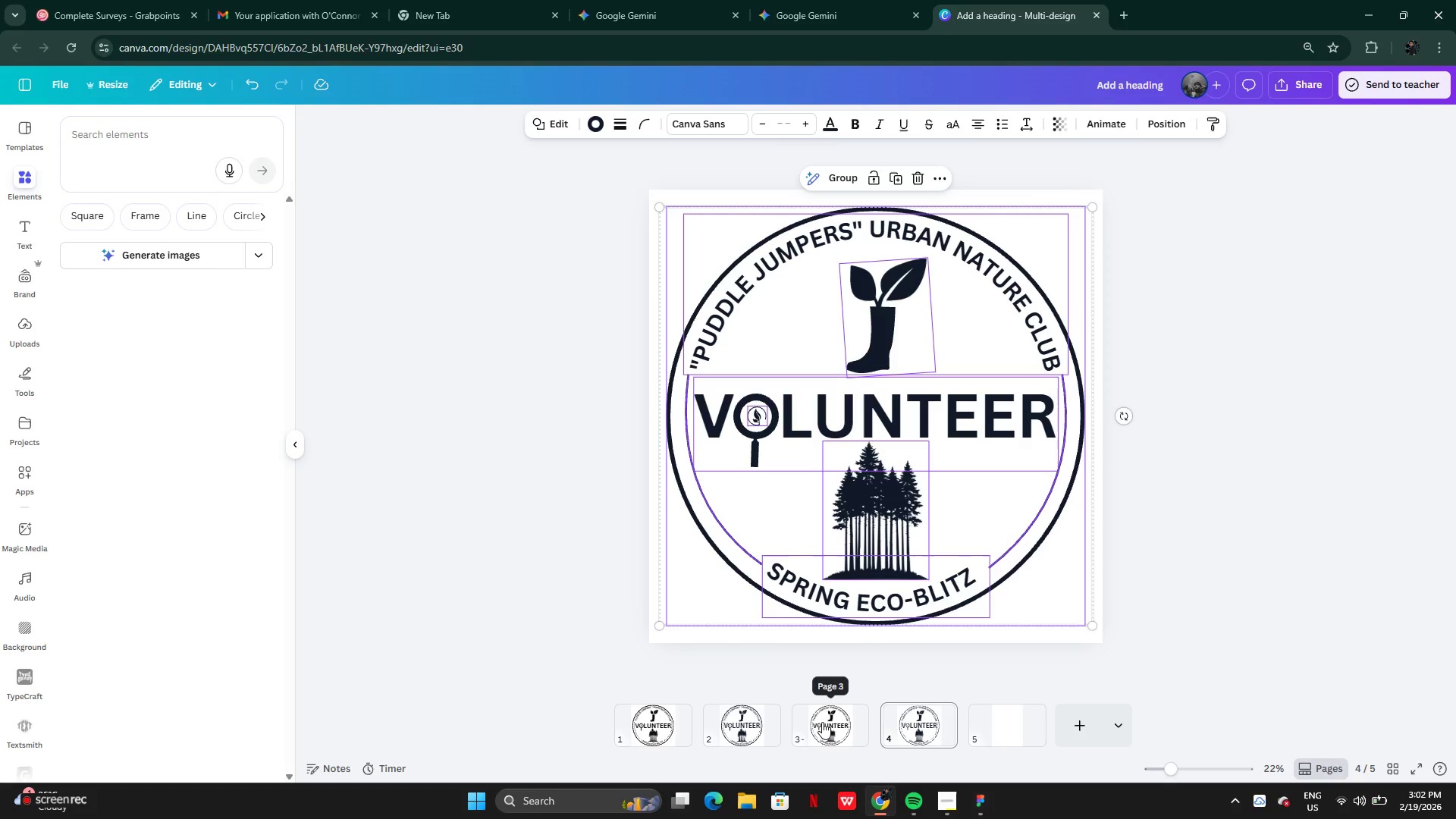 
left_click([844, 722])
 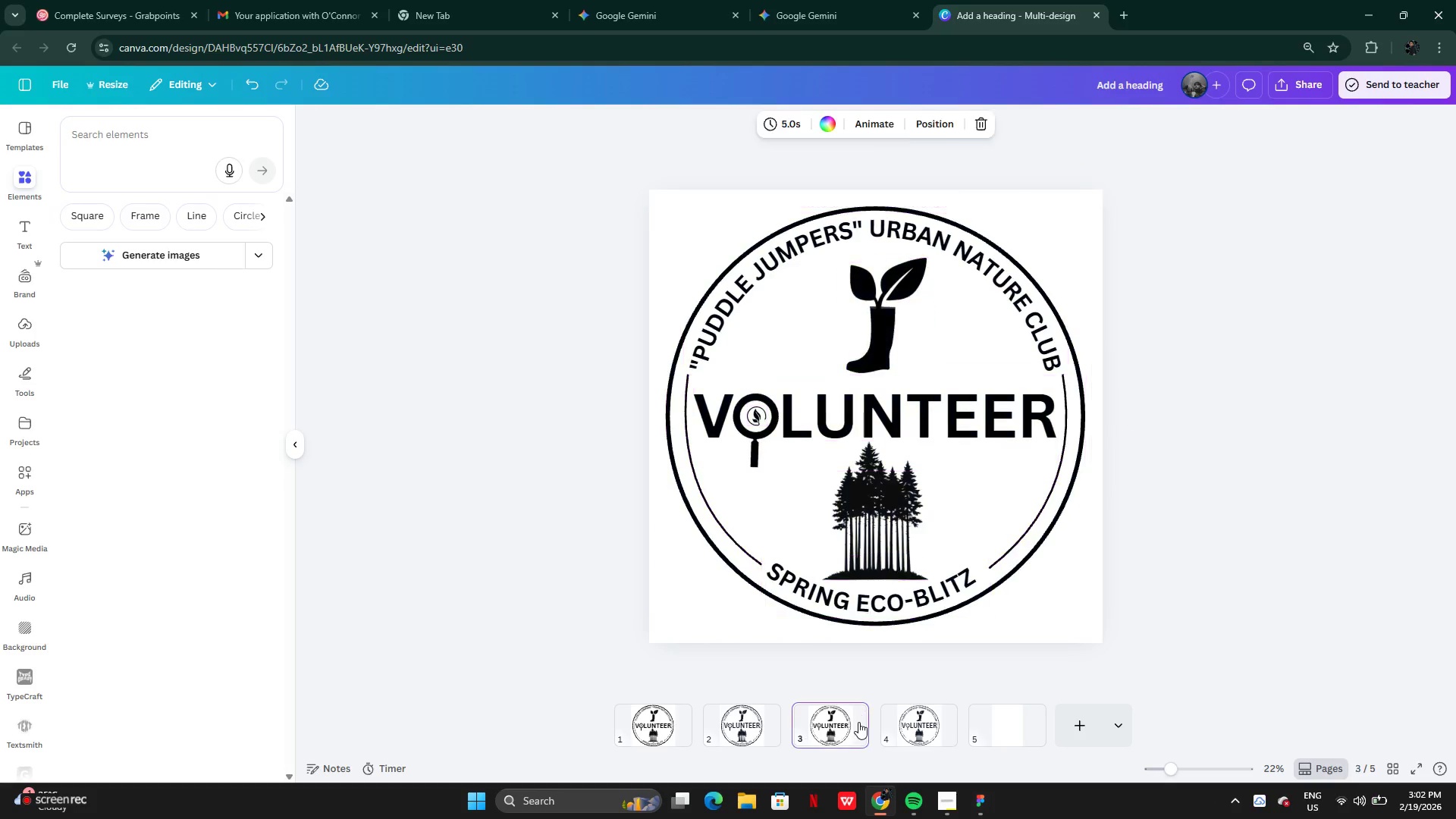 
left_click([894, 722])
 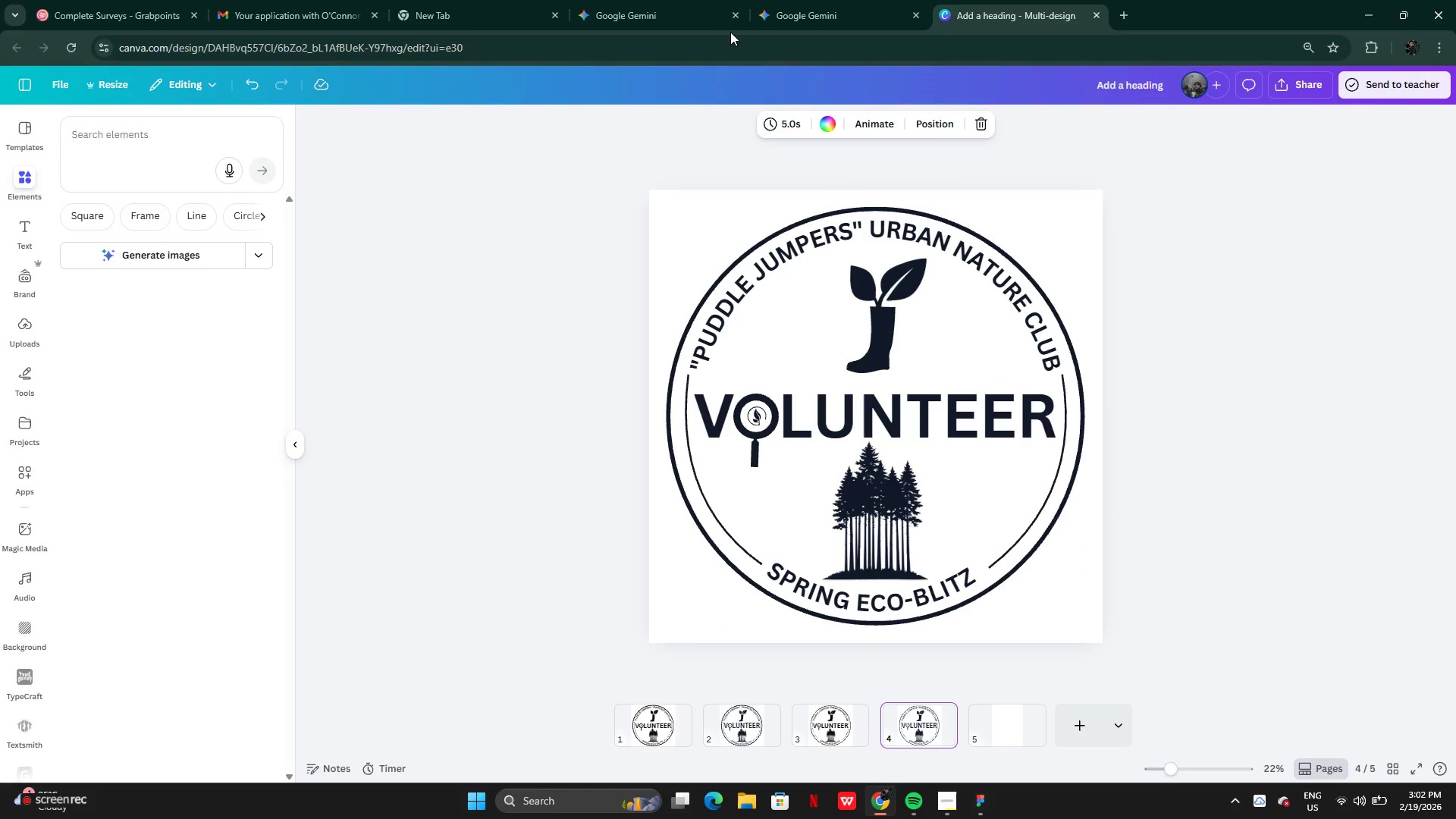 
left_click([668, 5])
 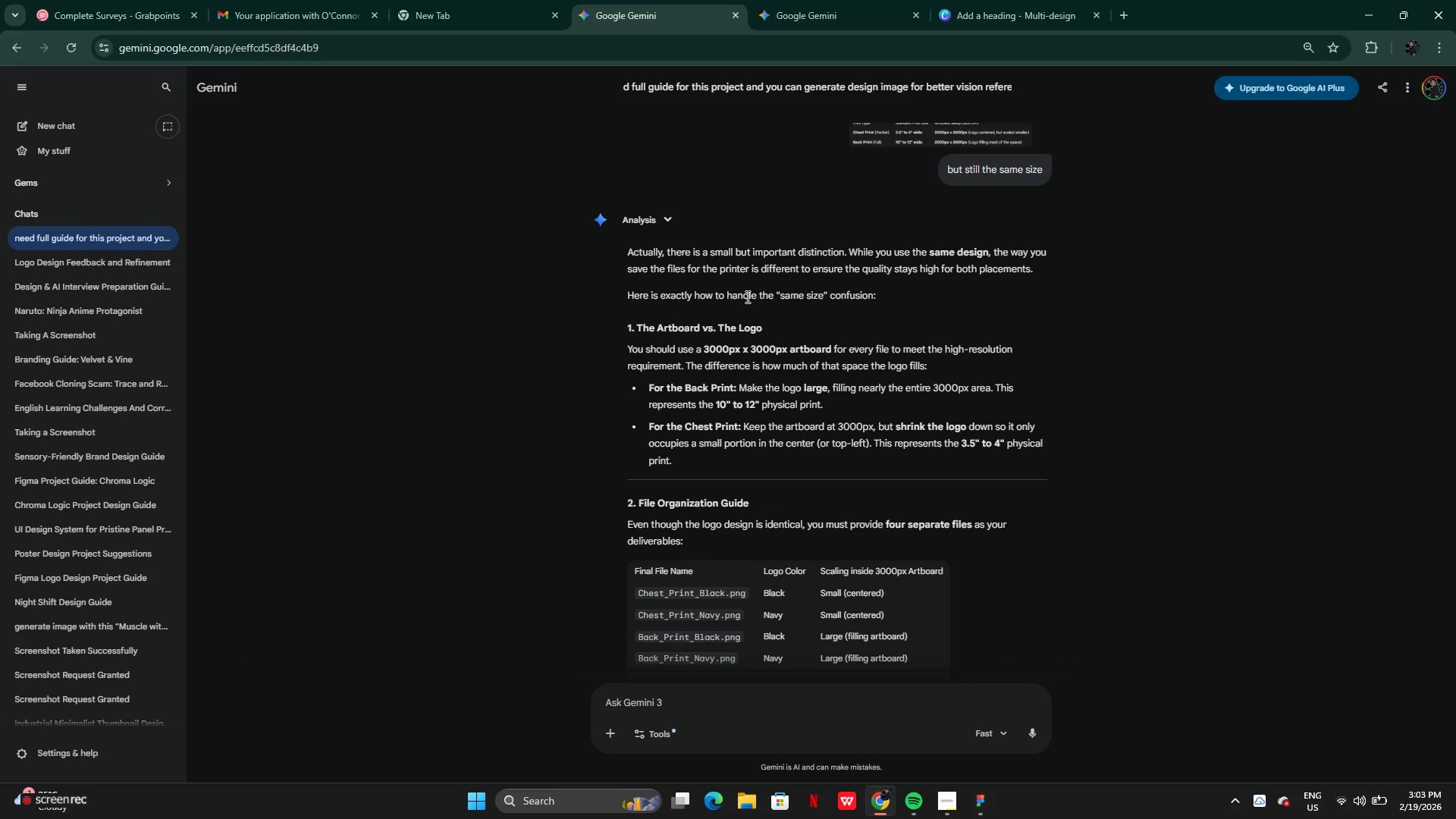 
wait(38.85)
 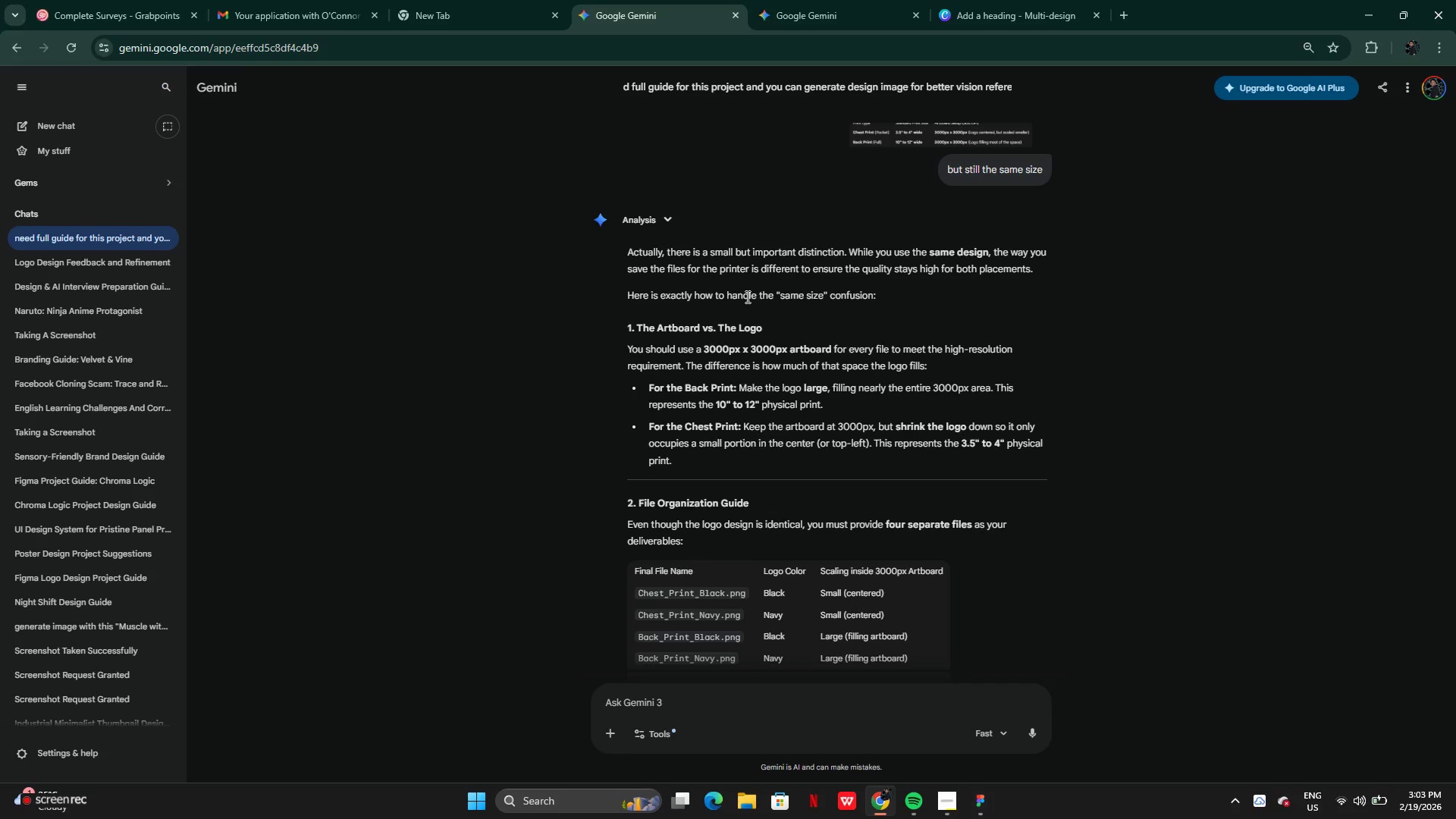 
mouse_move([54, 800])
 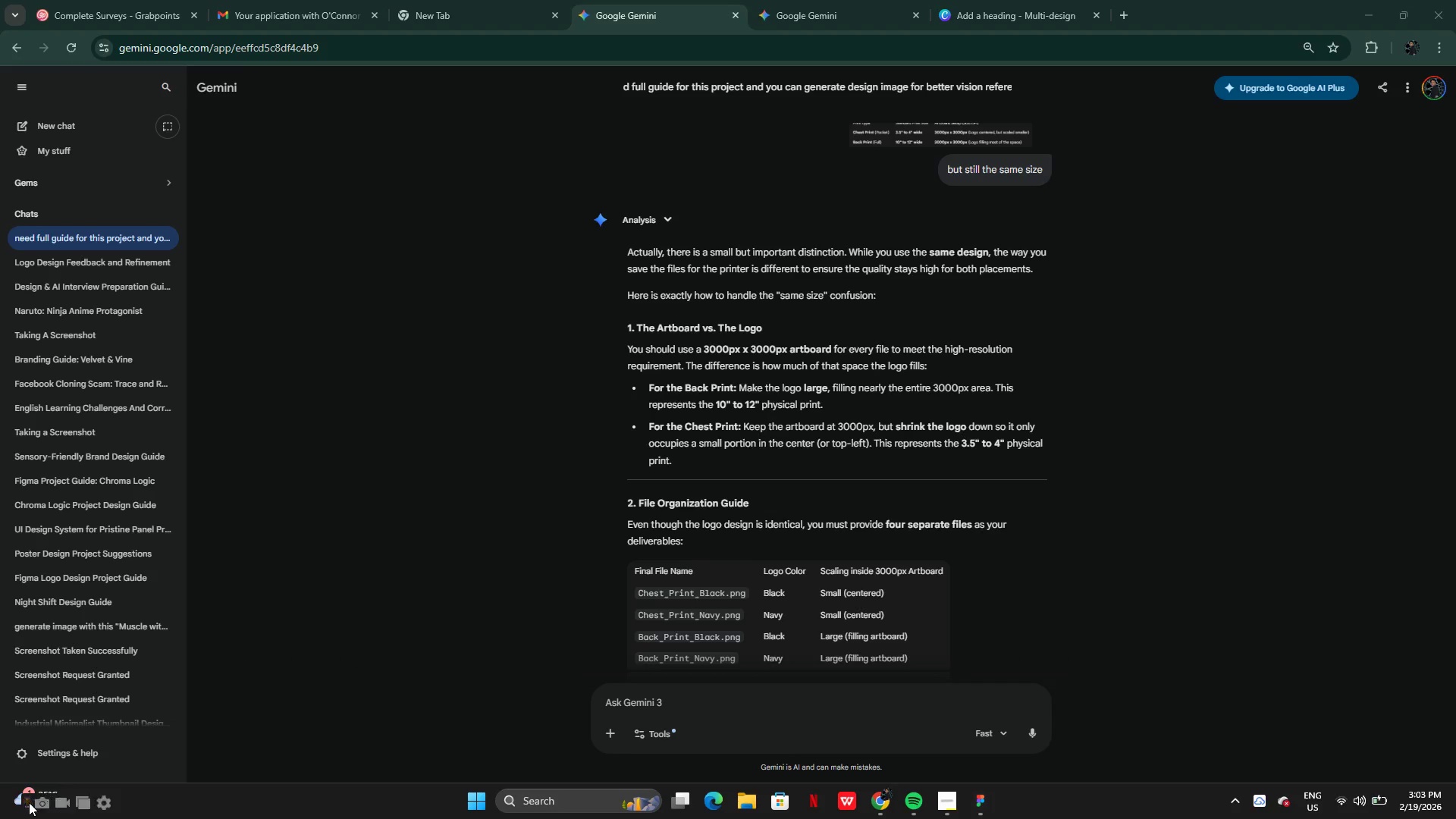 
left_click([41, 807])
 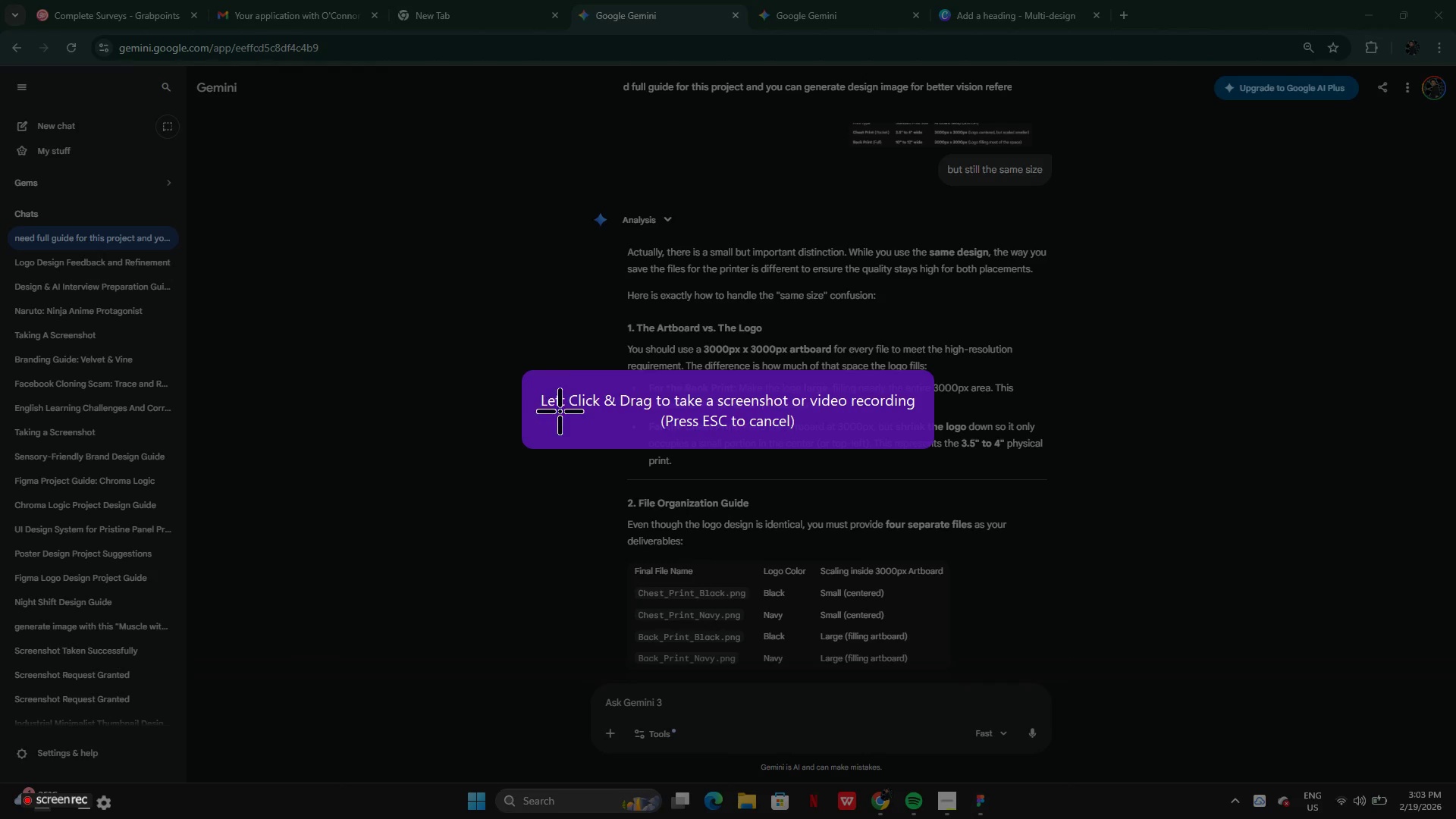 
left_click_drag(start_coordinate=[557, 392], to_coordinate=[812, 397])
 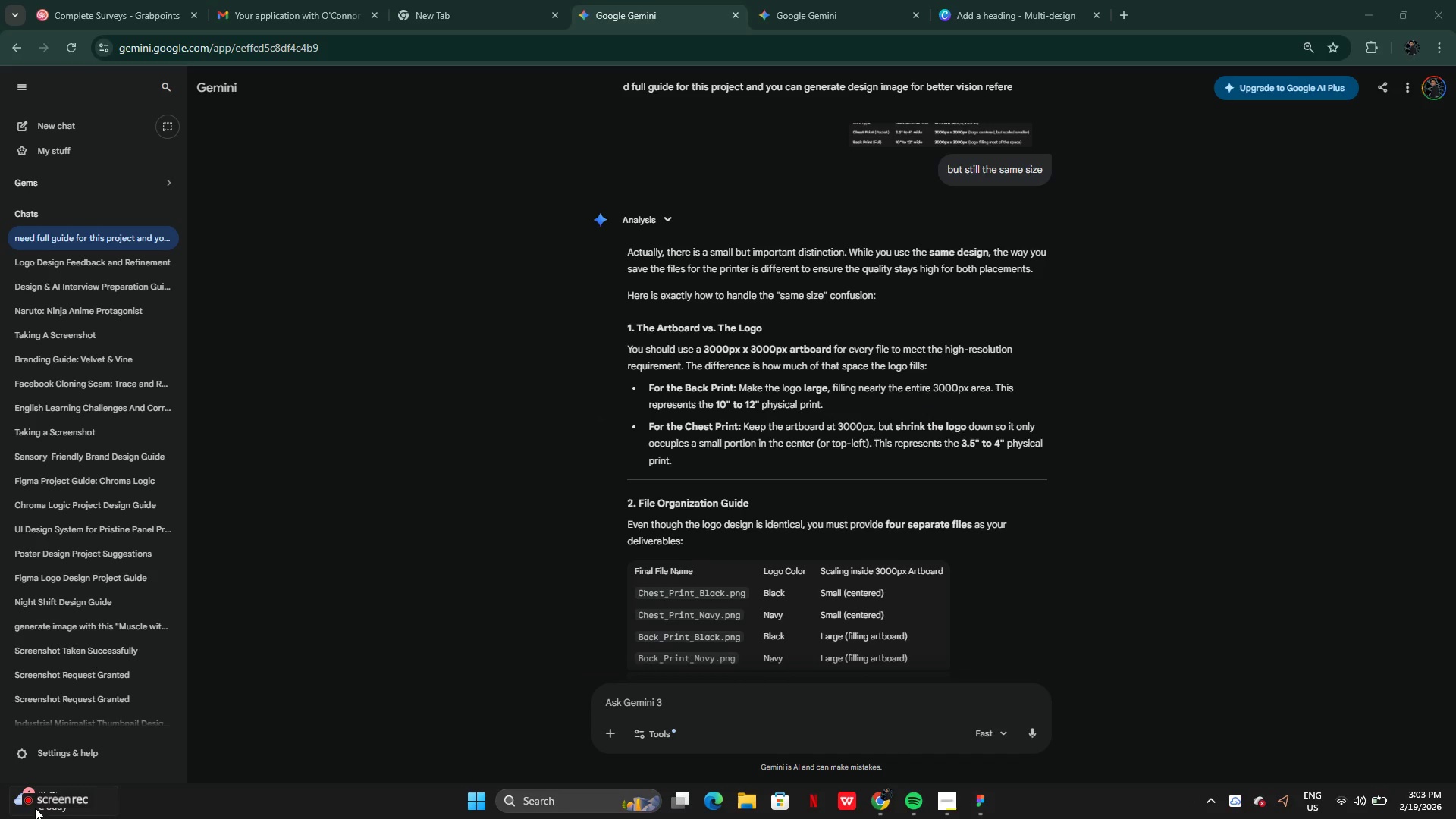 
left_click([31, 800])
 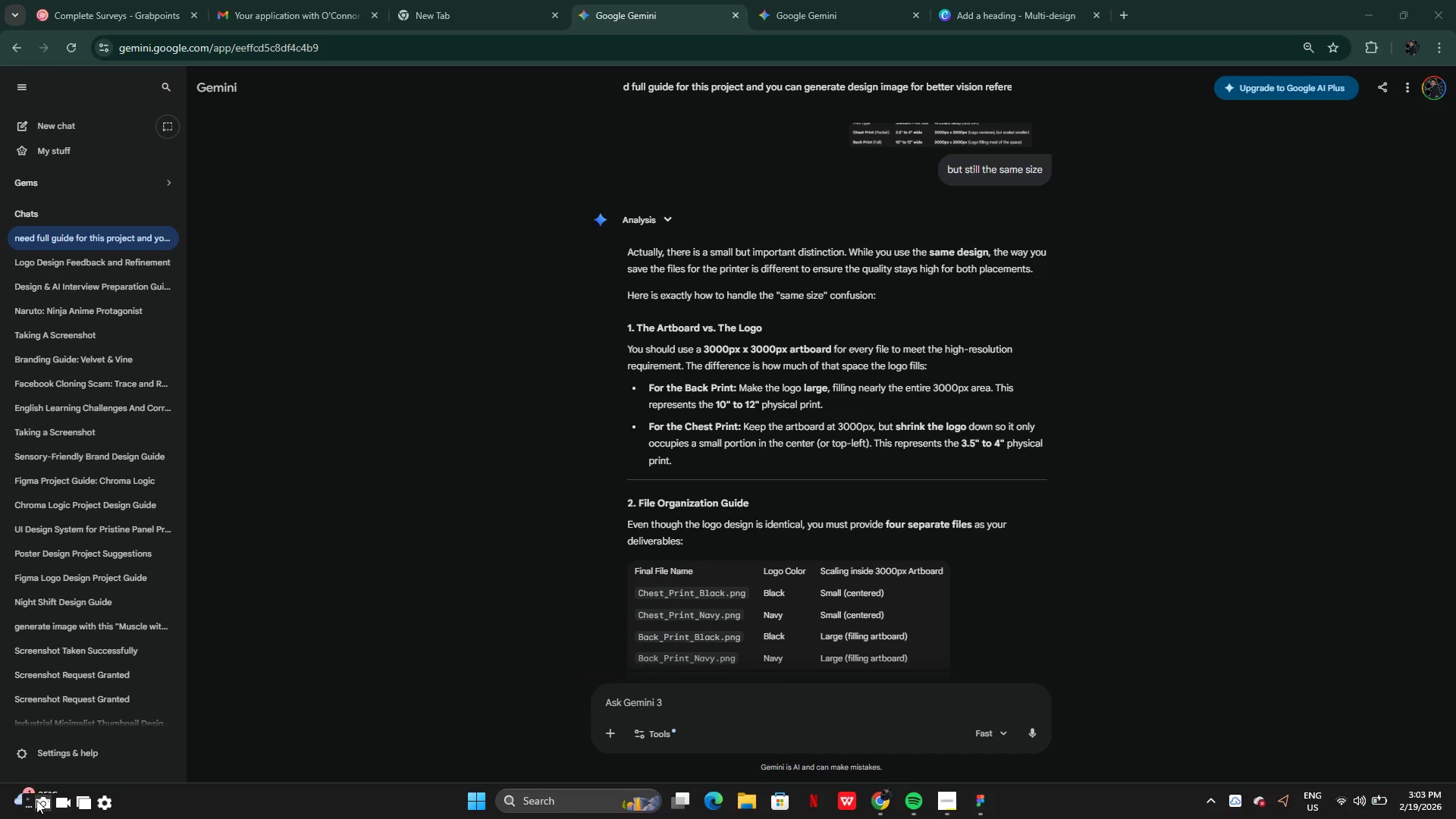 
left_click([36, 800])
 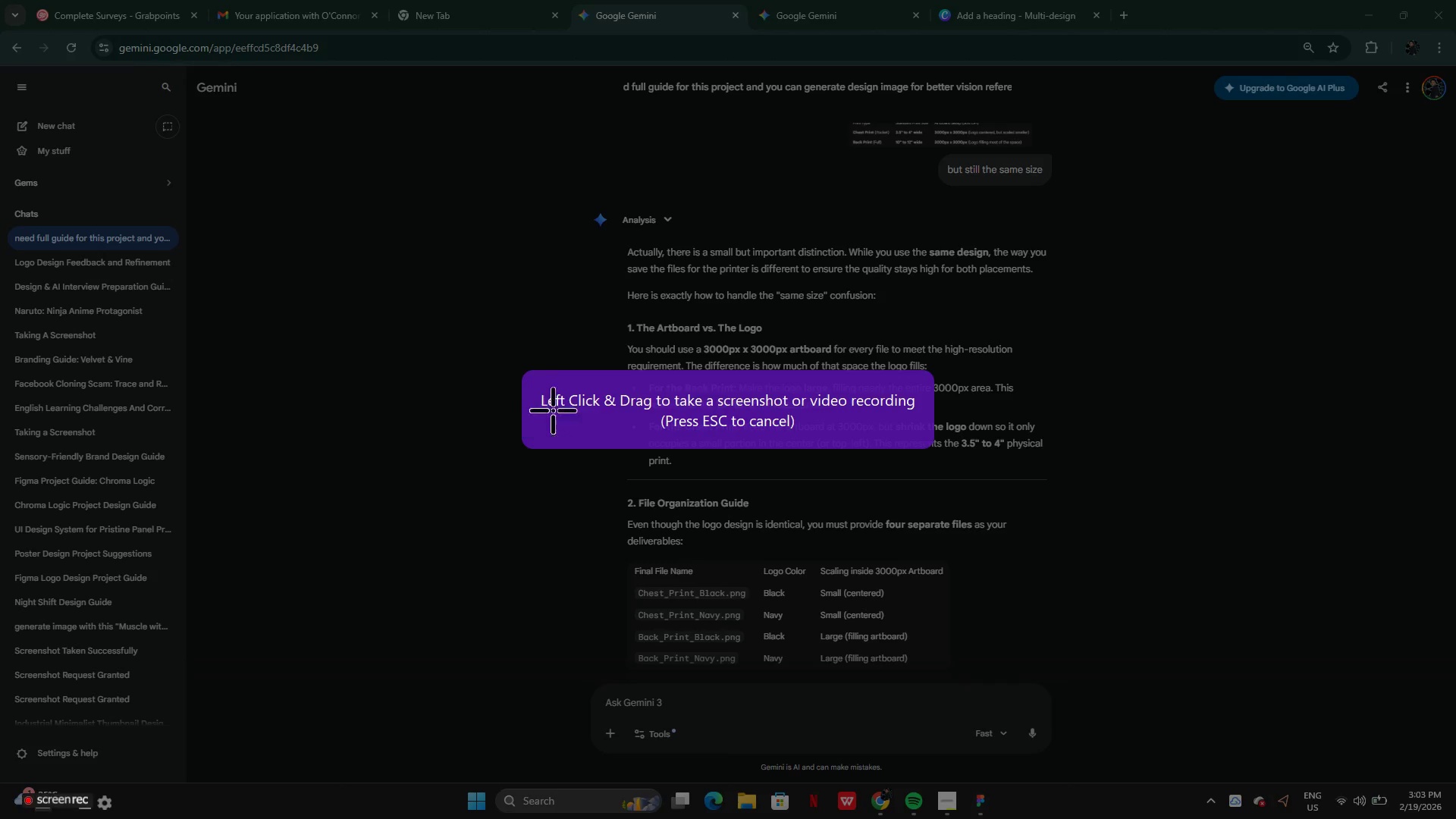 
left_click_drag(start_coordinate=[558, 393], to_coordinate=[1100, 490])
 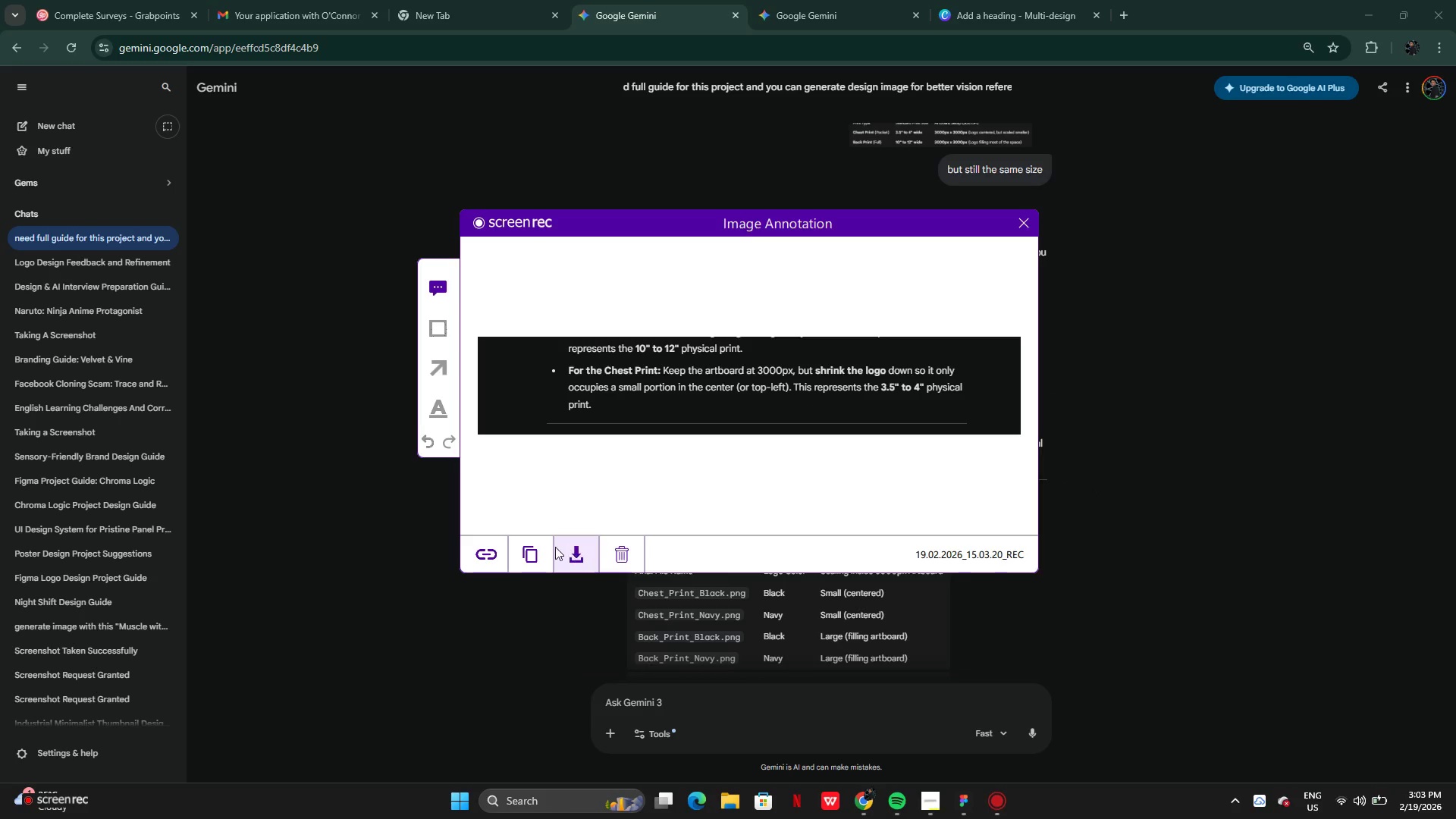 
left_click([526, 547])
 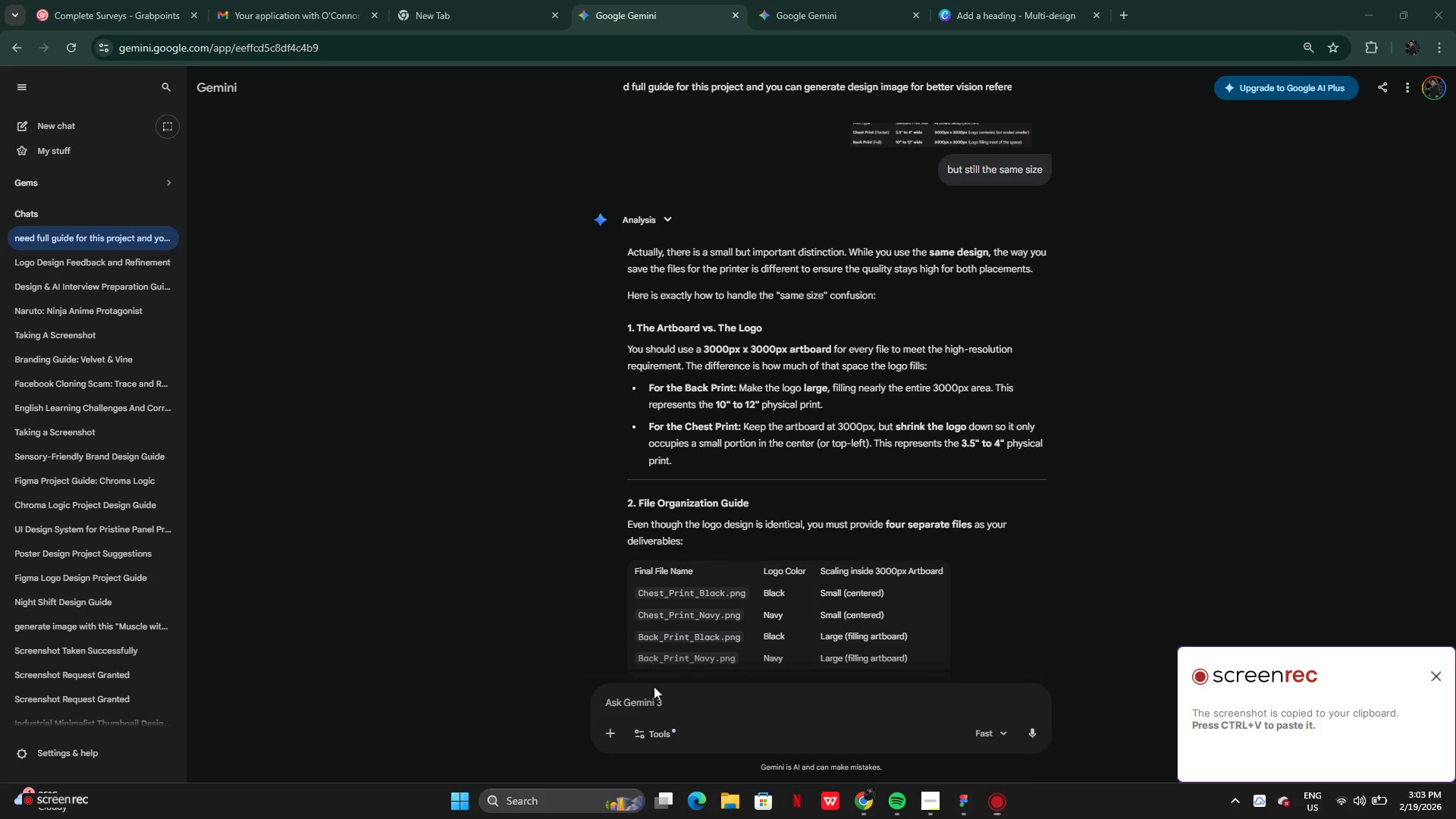 
left_click([660, 711])
 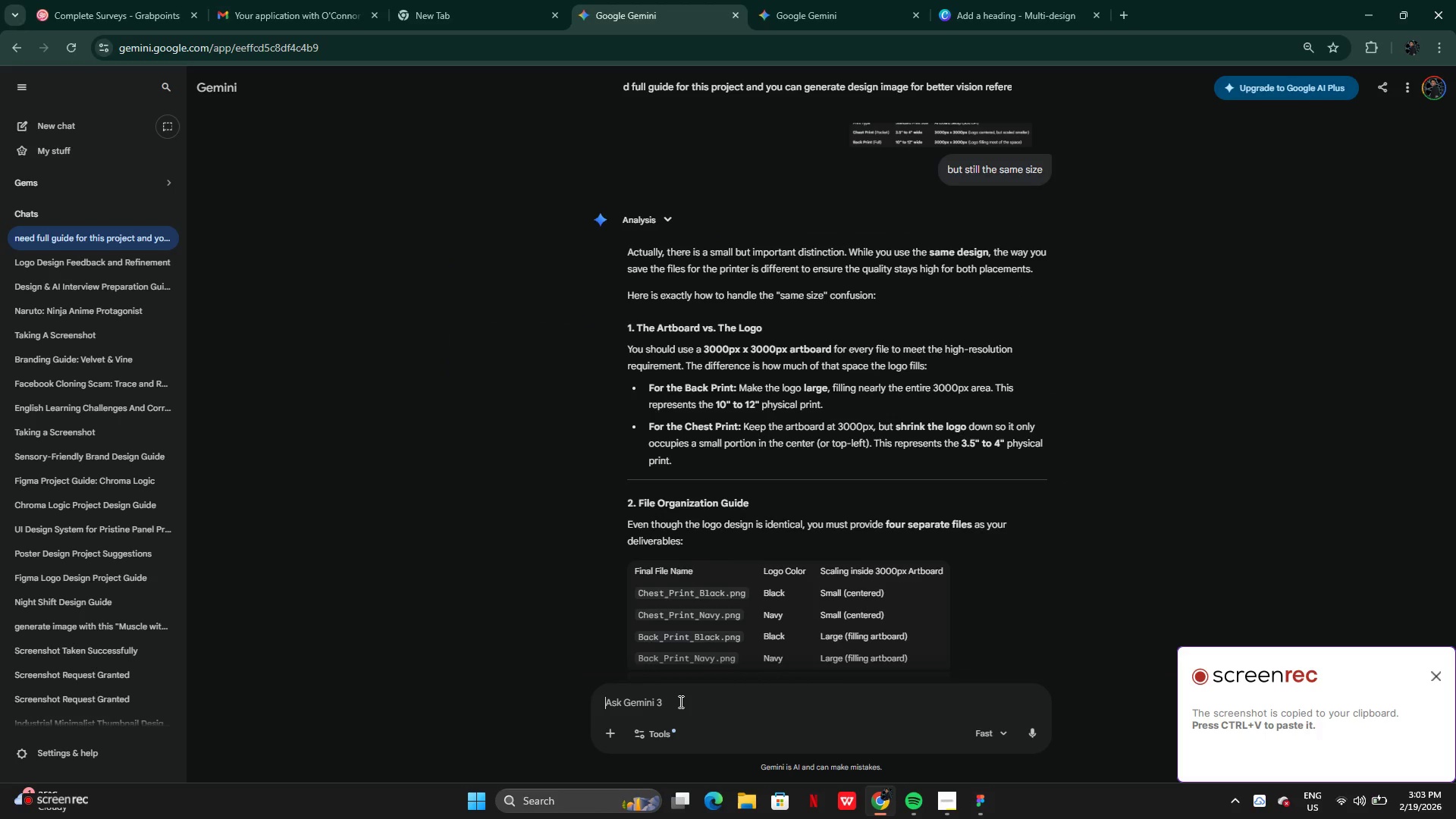 
key(Control+V)
 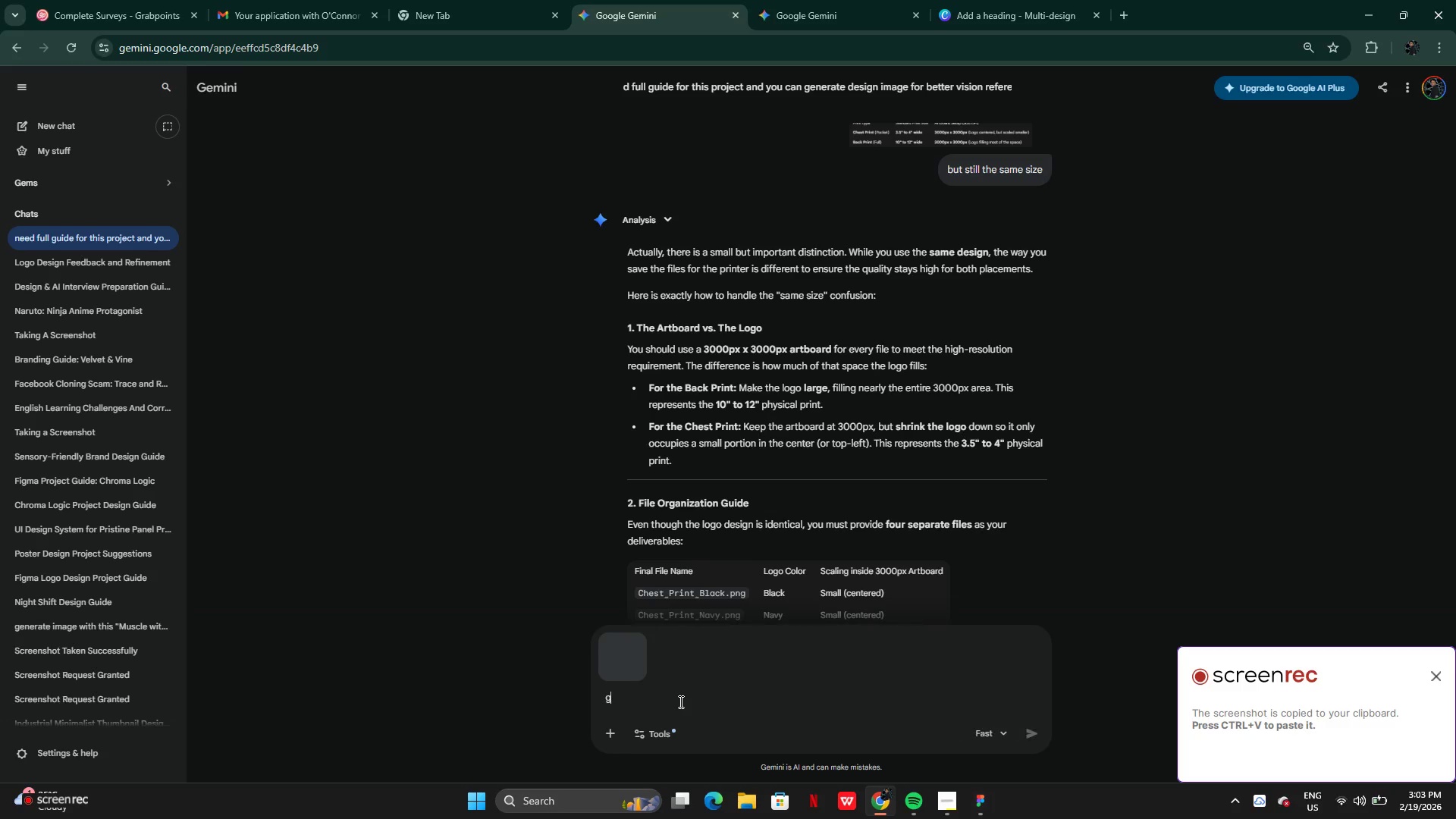 
type(generate sample l)
key(Backspace)
type( layout size for chest print)
 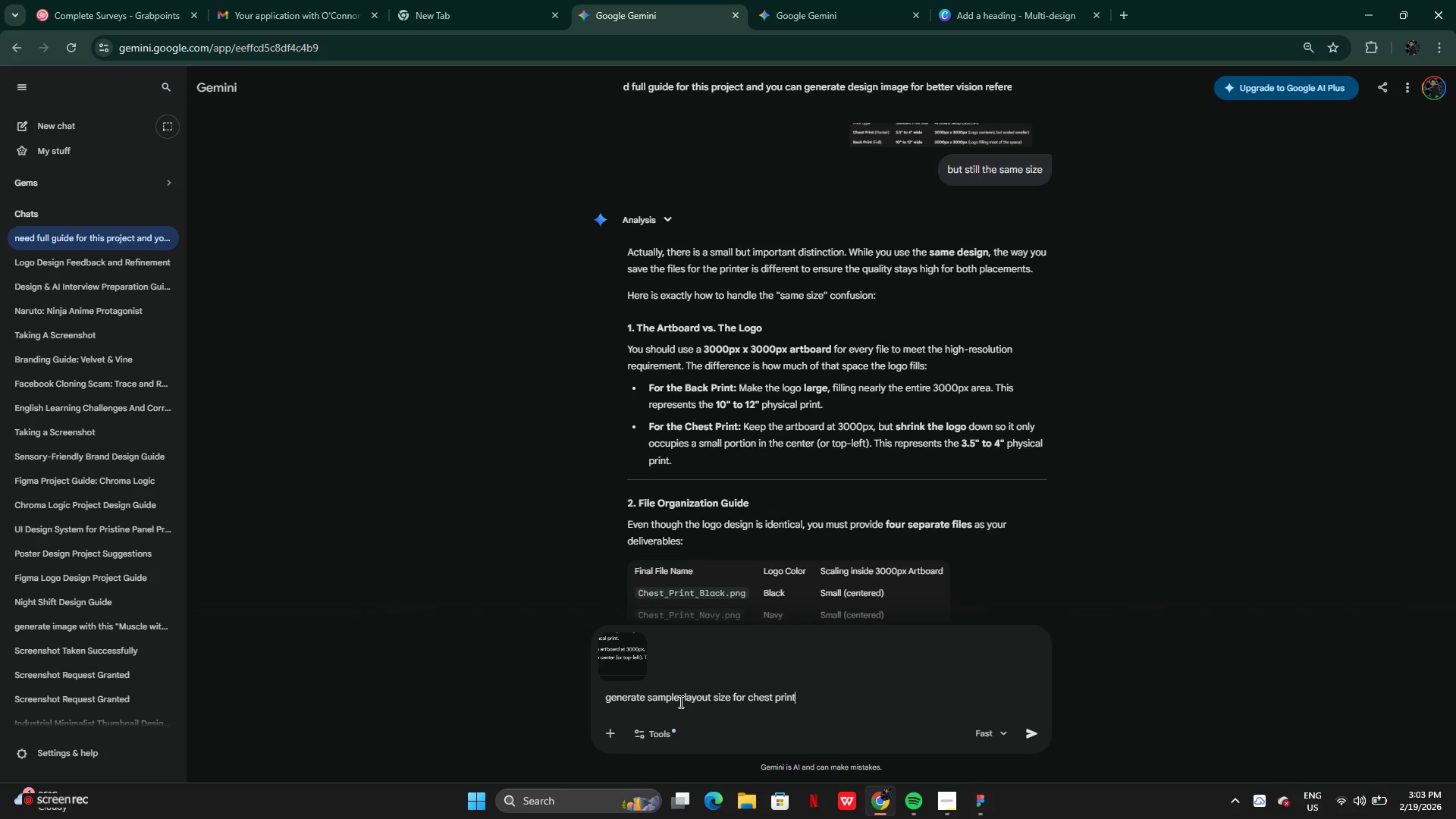 
key(Enter)
 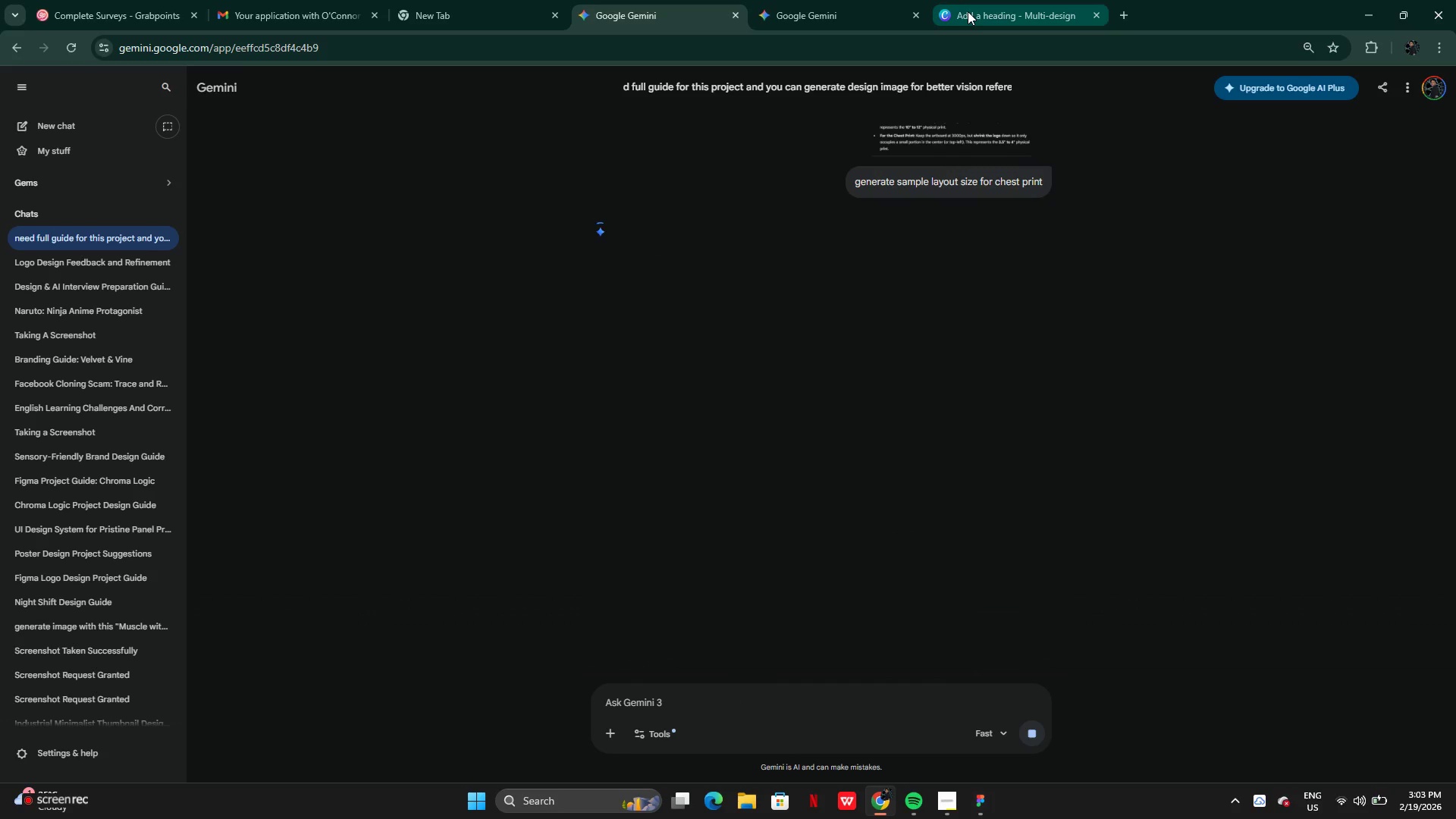 
left_click([943, 797])